 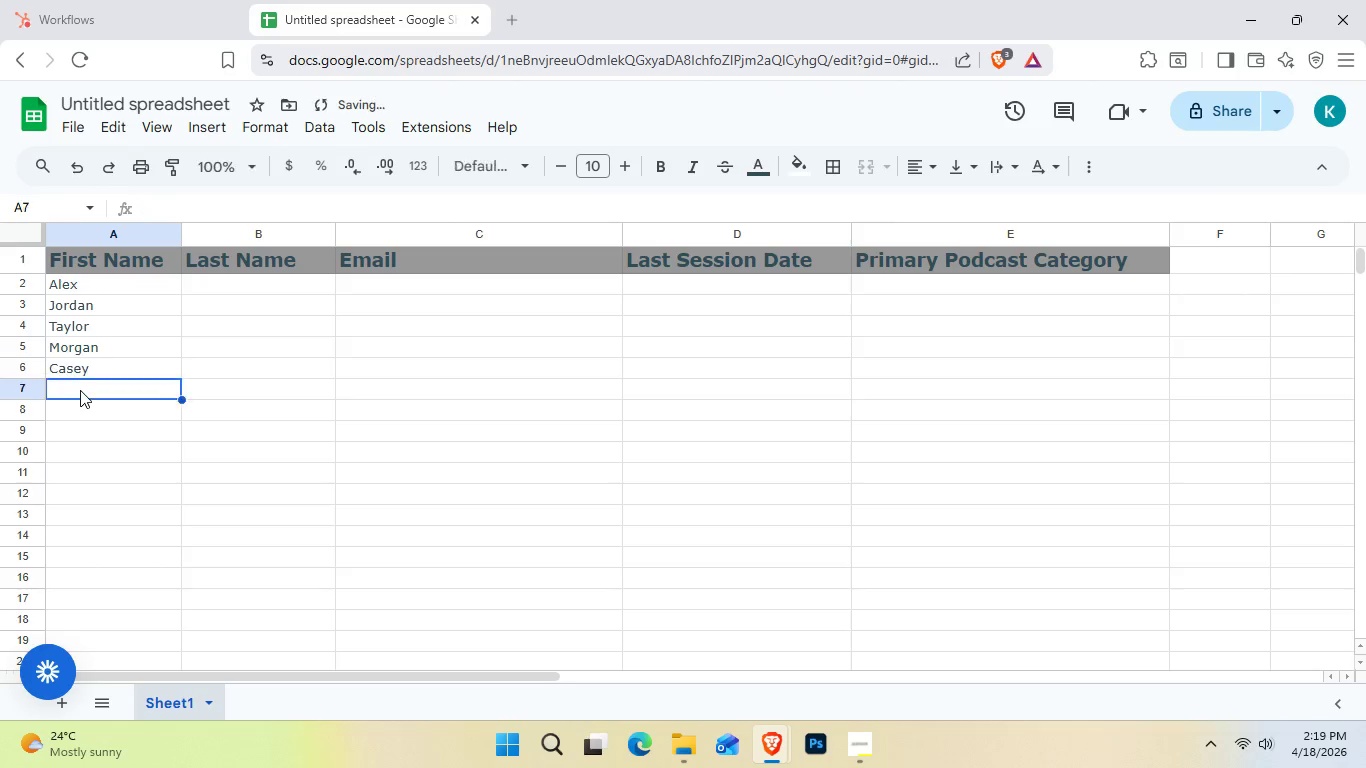 
triple_click([80, 390])
 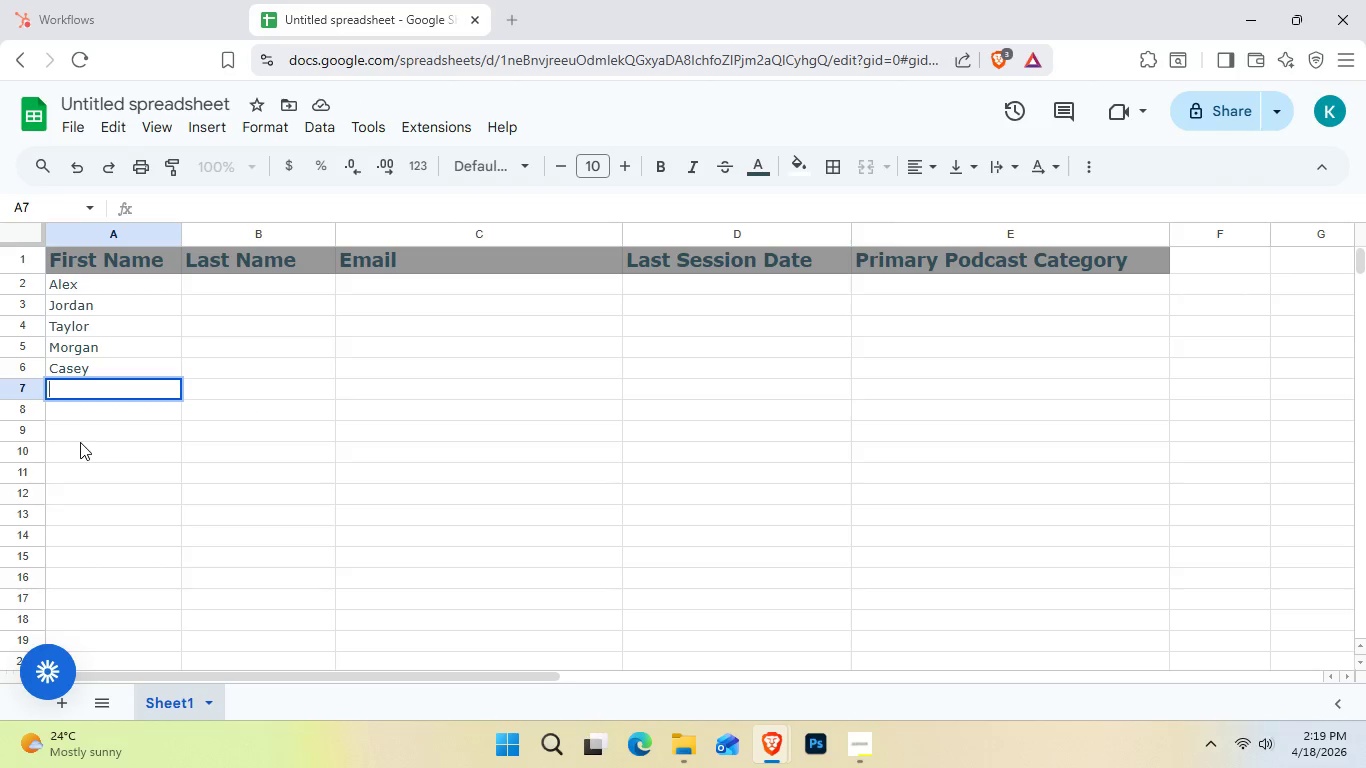 
wait(14.09)
 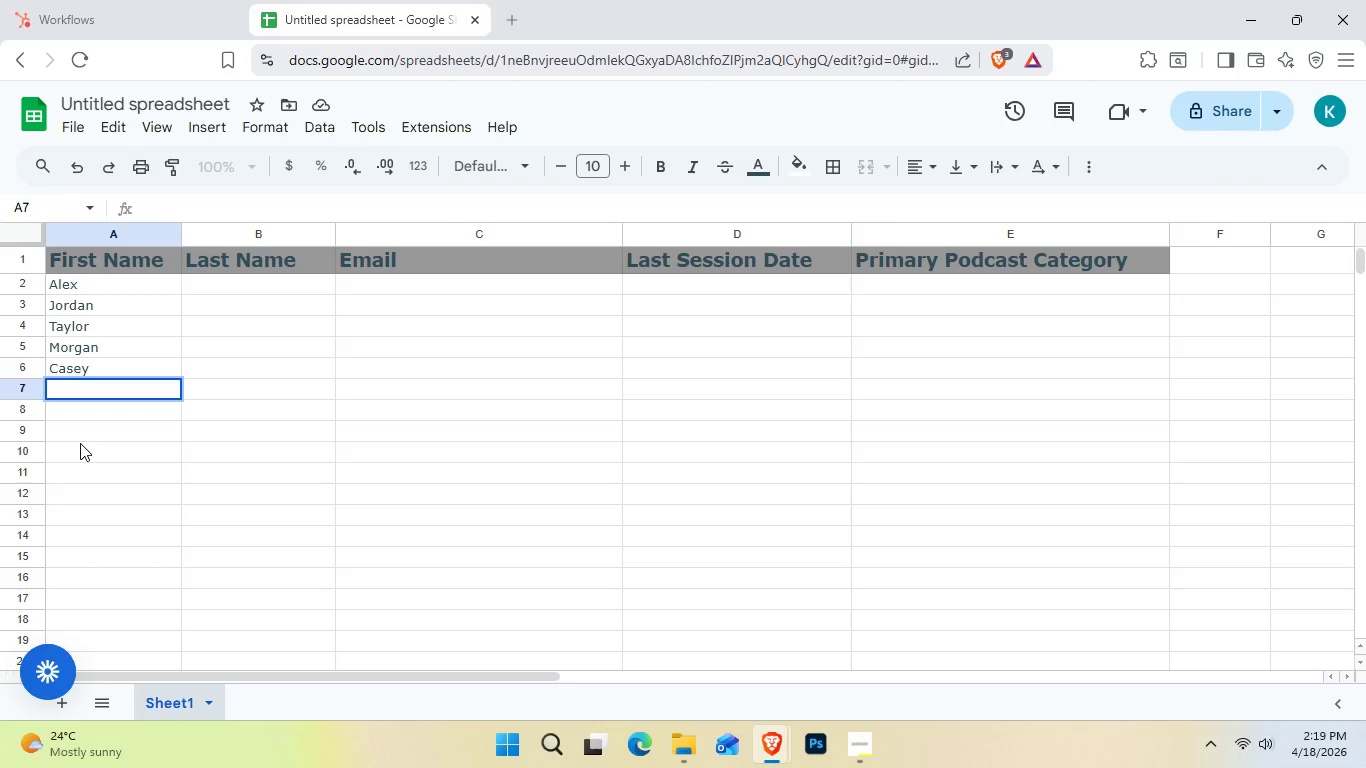 
type(Riley)
 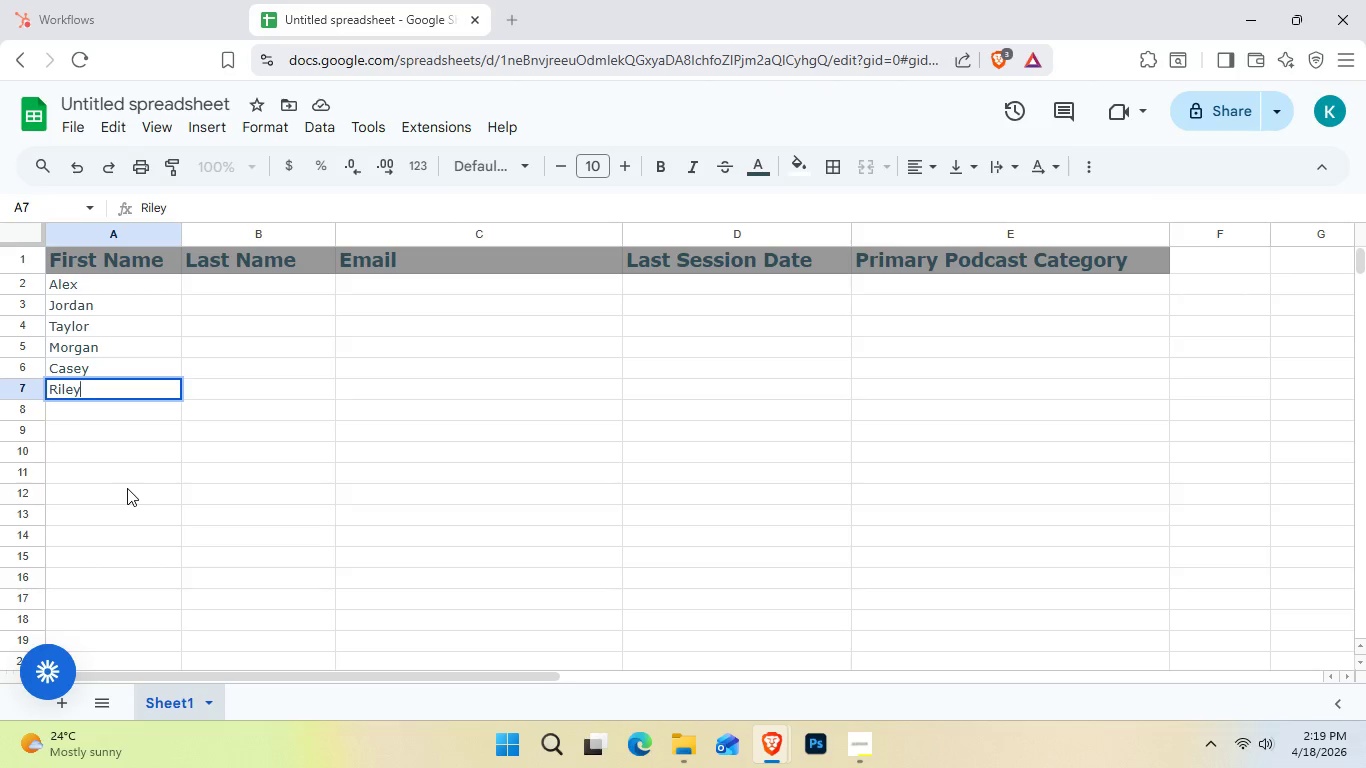 
key(Enter)
 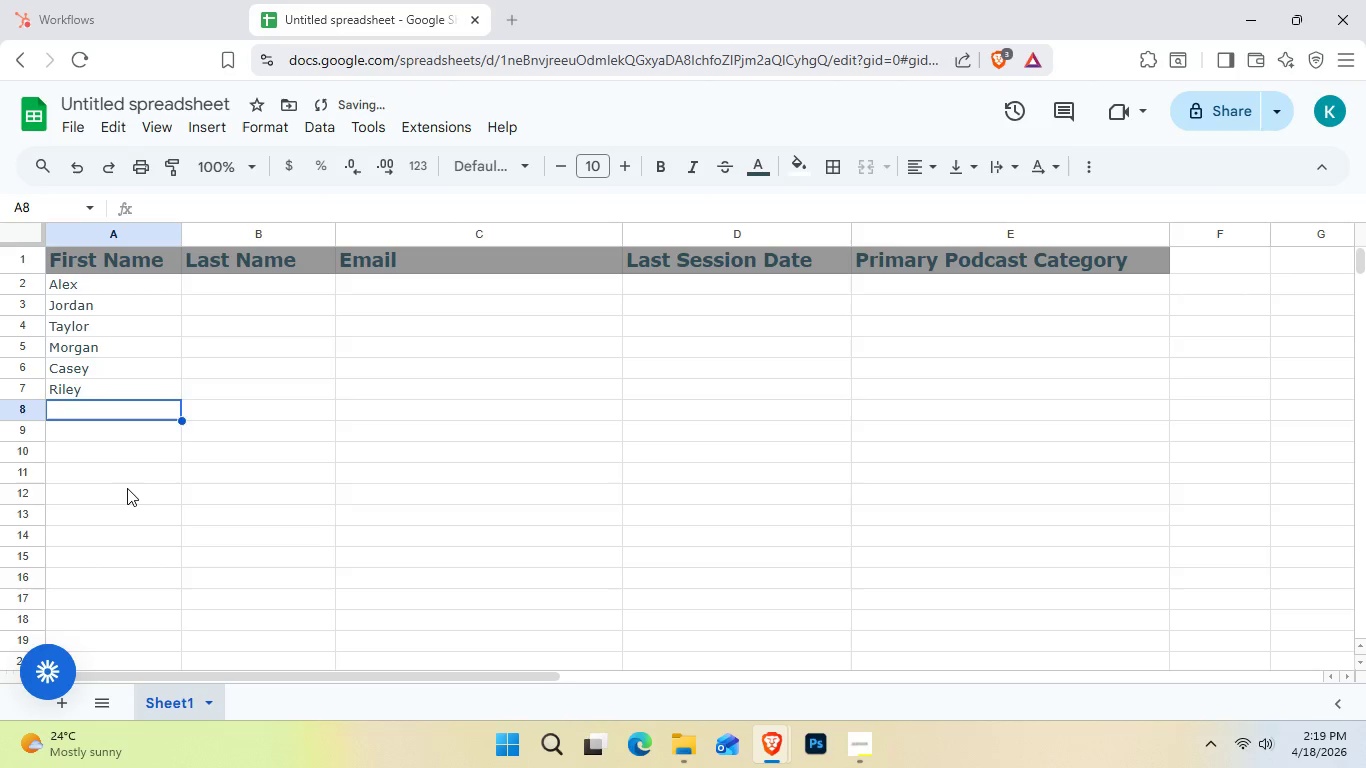 
key(Enter)
 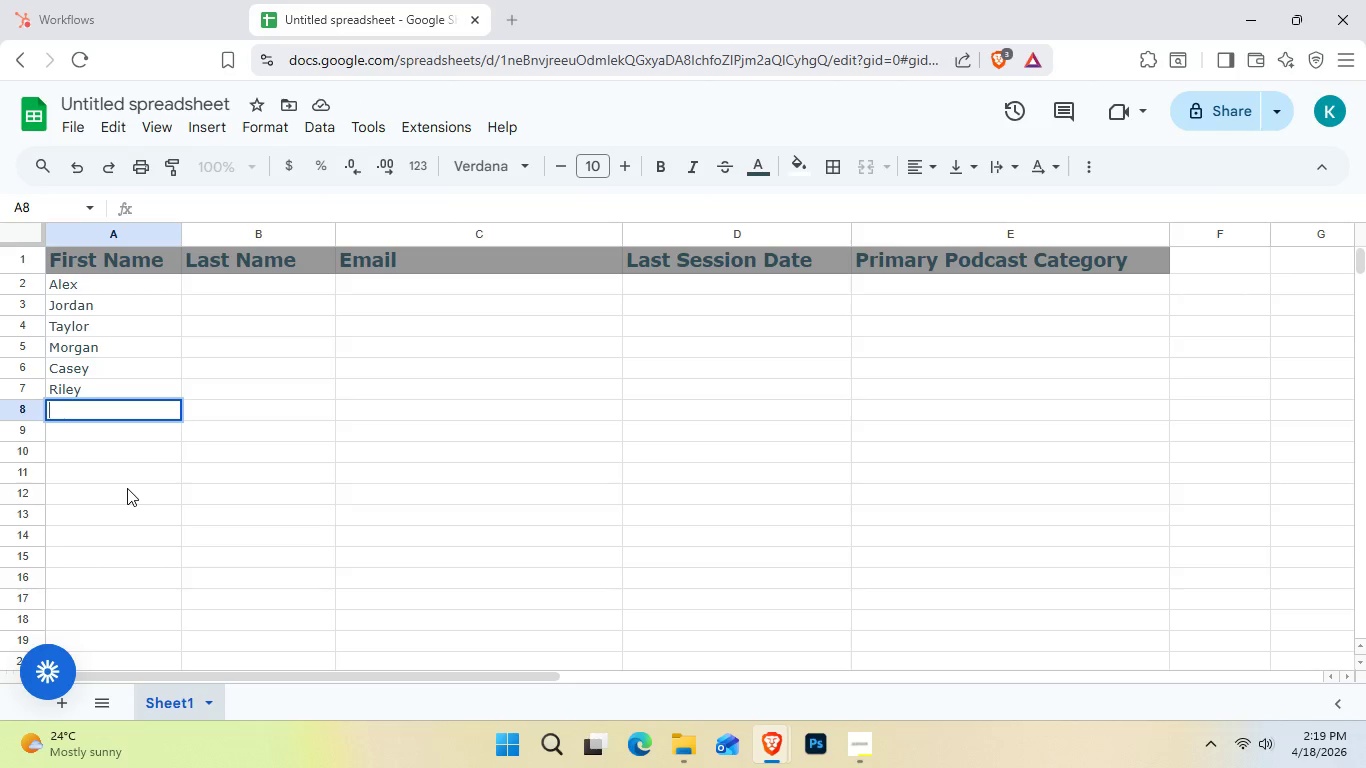 
wait(7.52)
 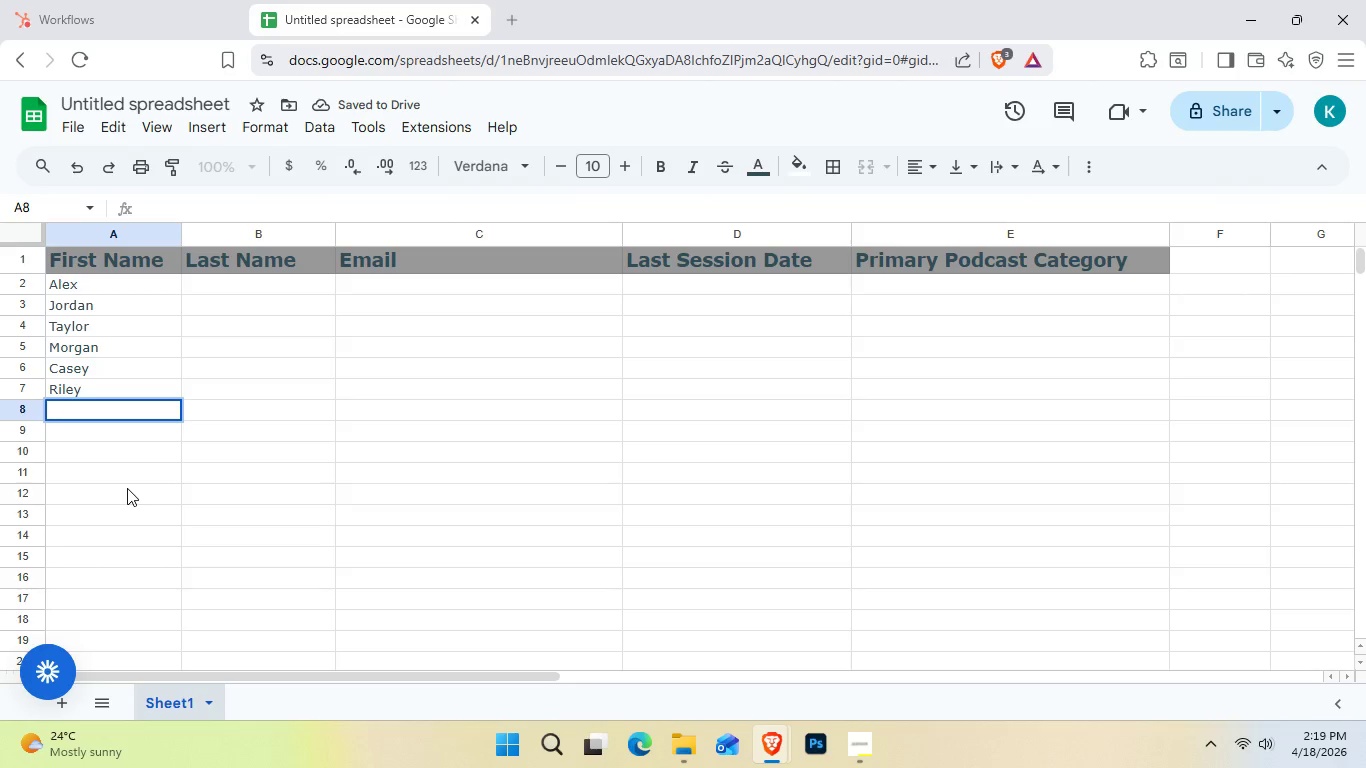 
type(Came)
 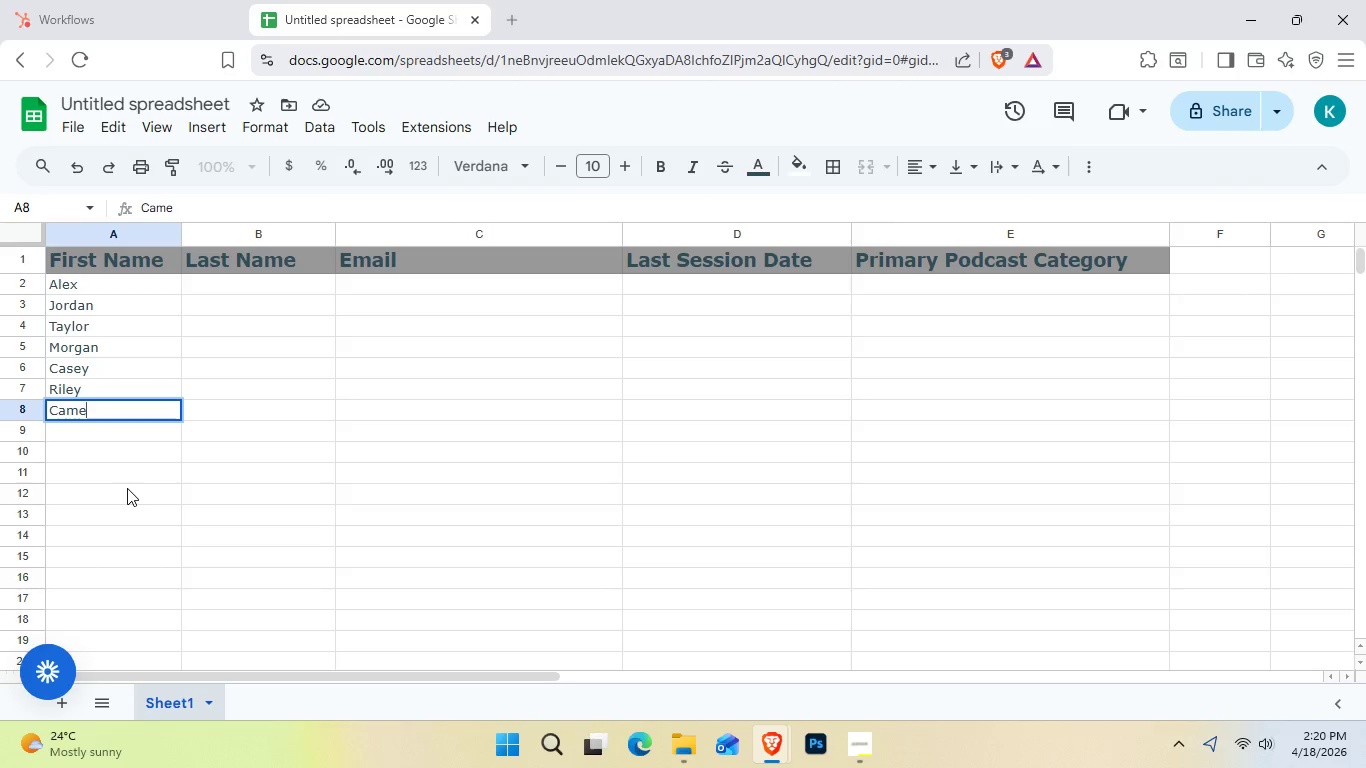 
type(ron)
 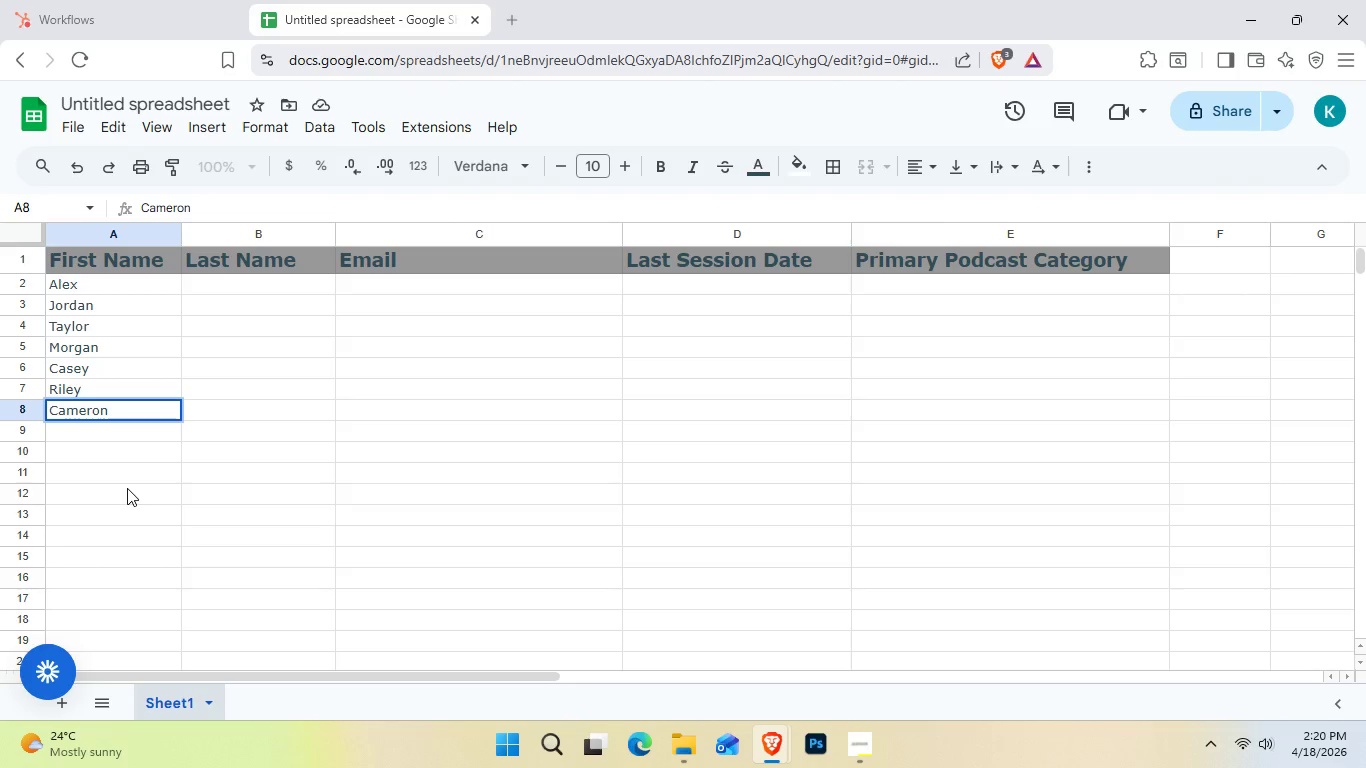 
key(Enter)
 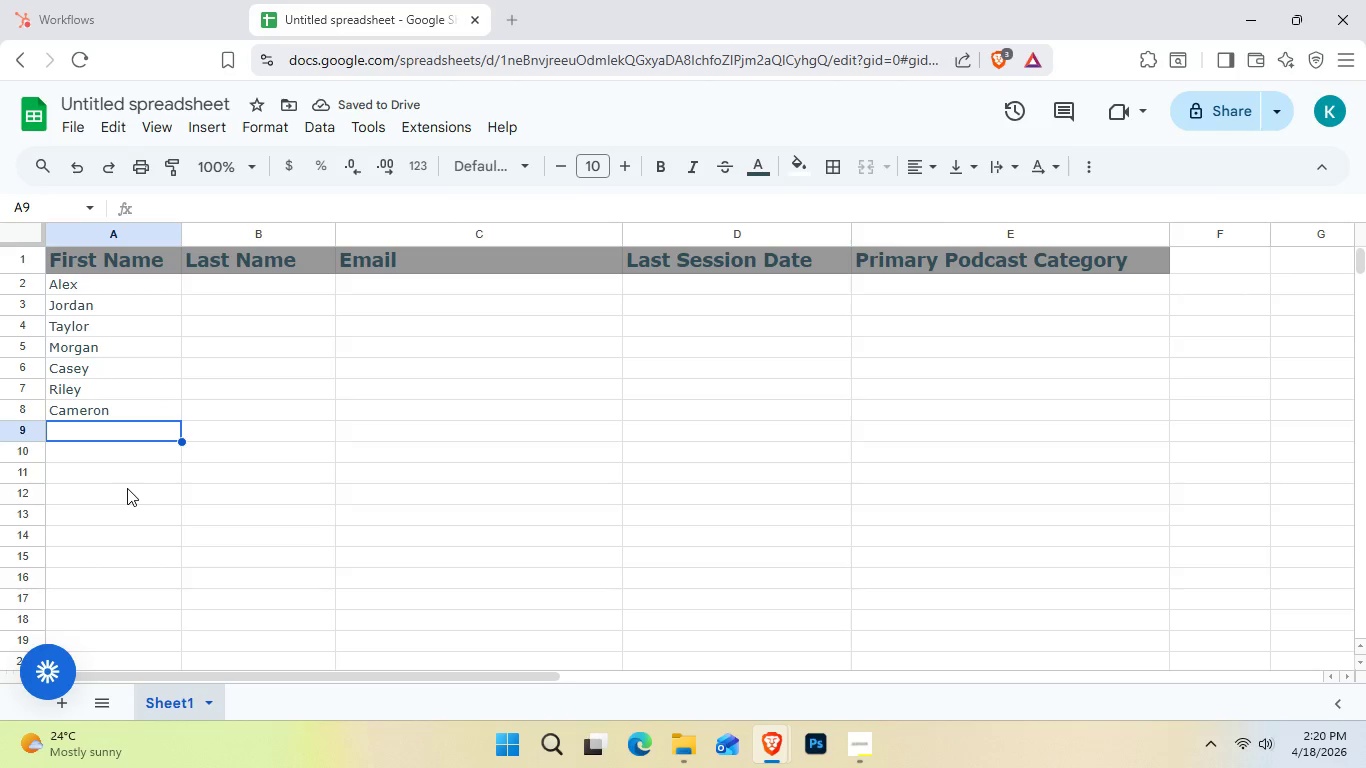 
key(Enter)
 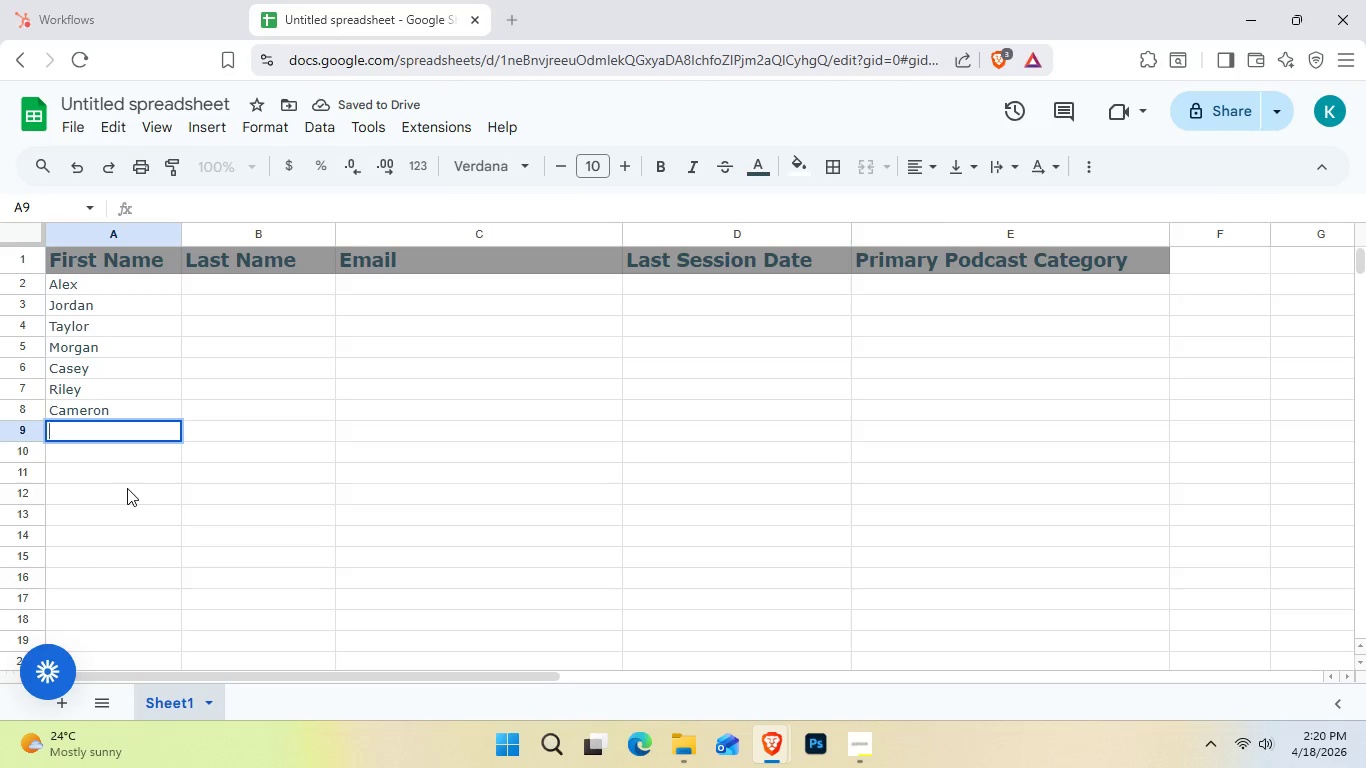 
type(qu)
 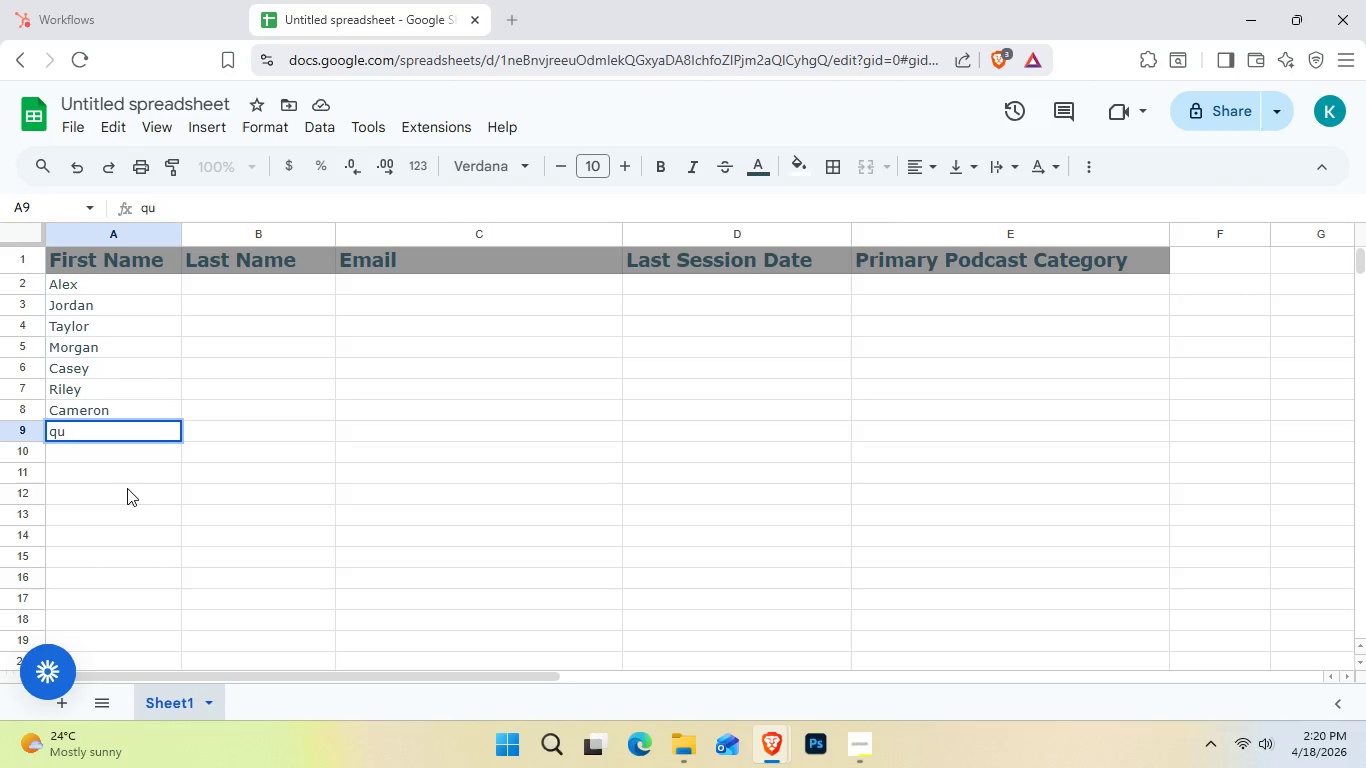 
key(Backspace)
key(Backspace)
type(Q)
key(Backspace)
type(qUINN)
 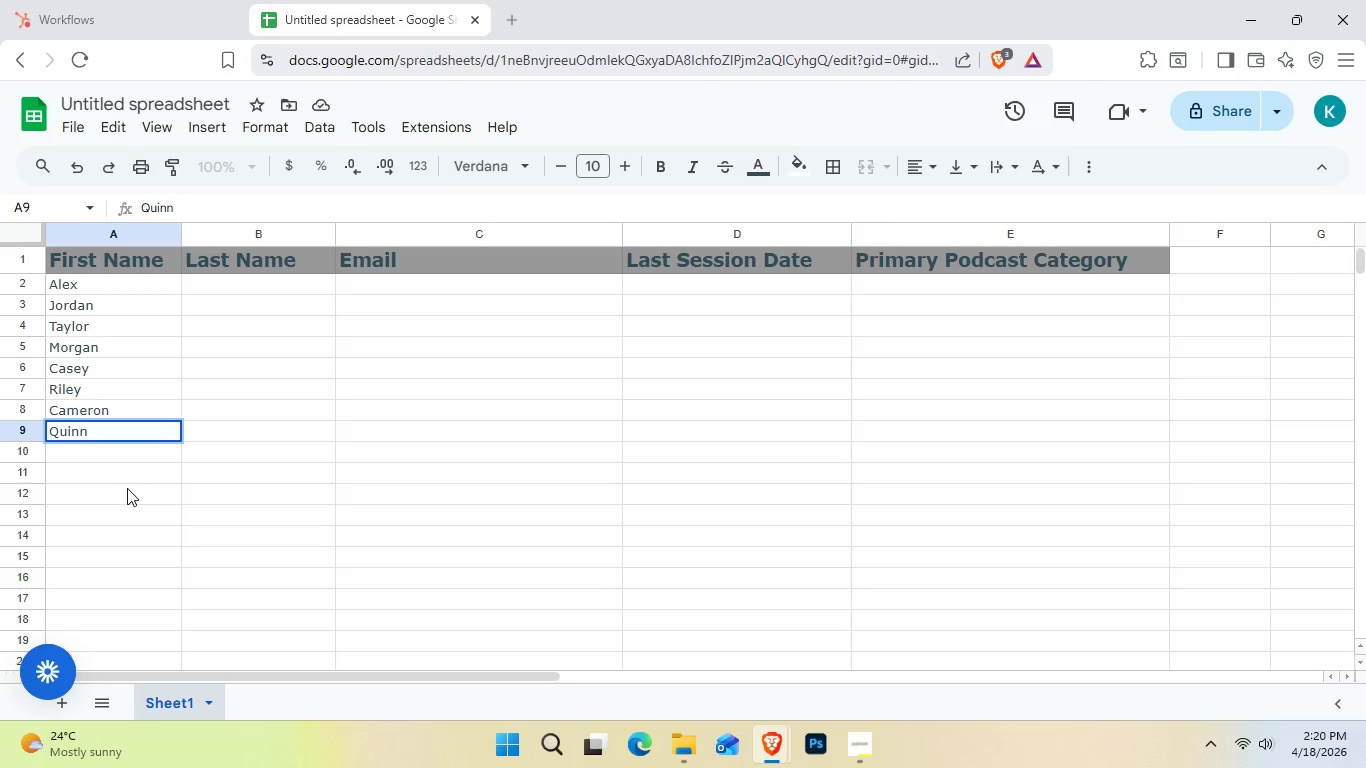 
wait(7.5)
 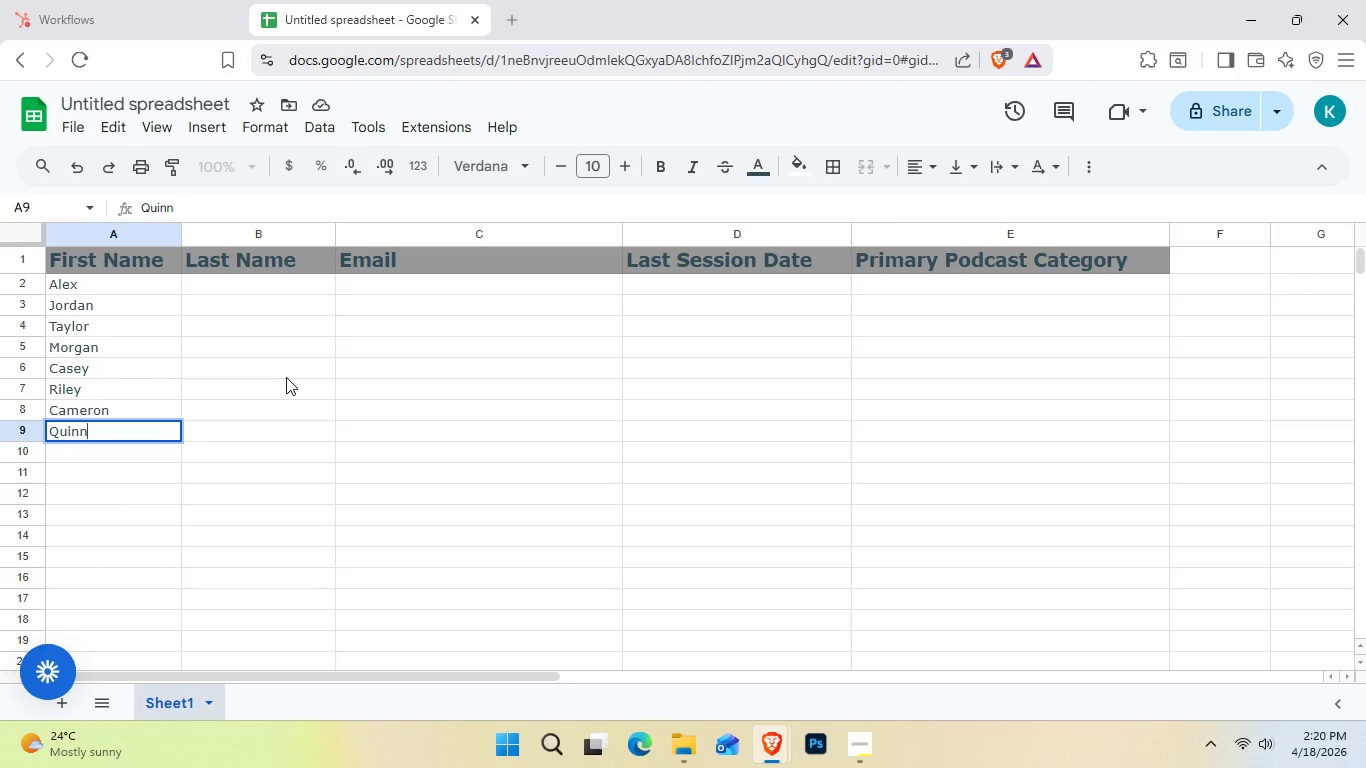 
left_click([135, 254])
 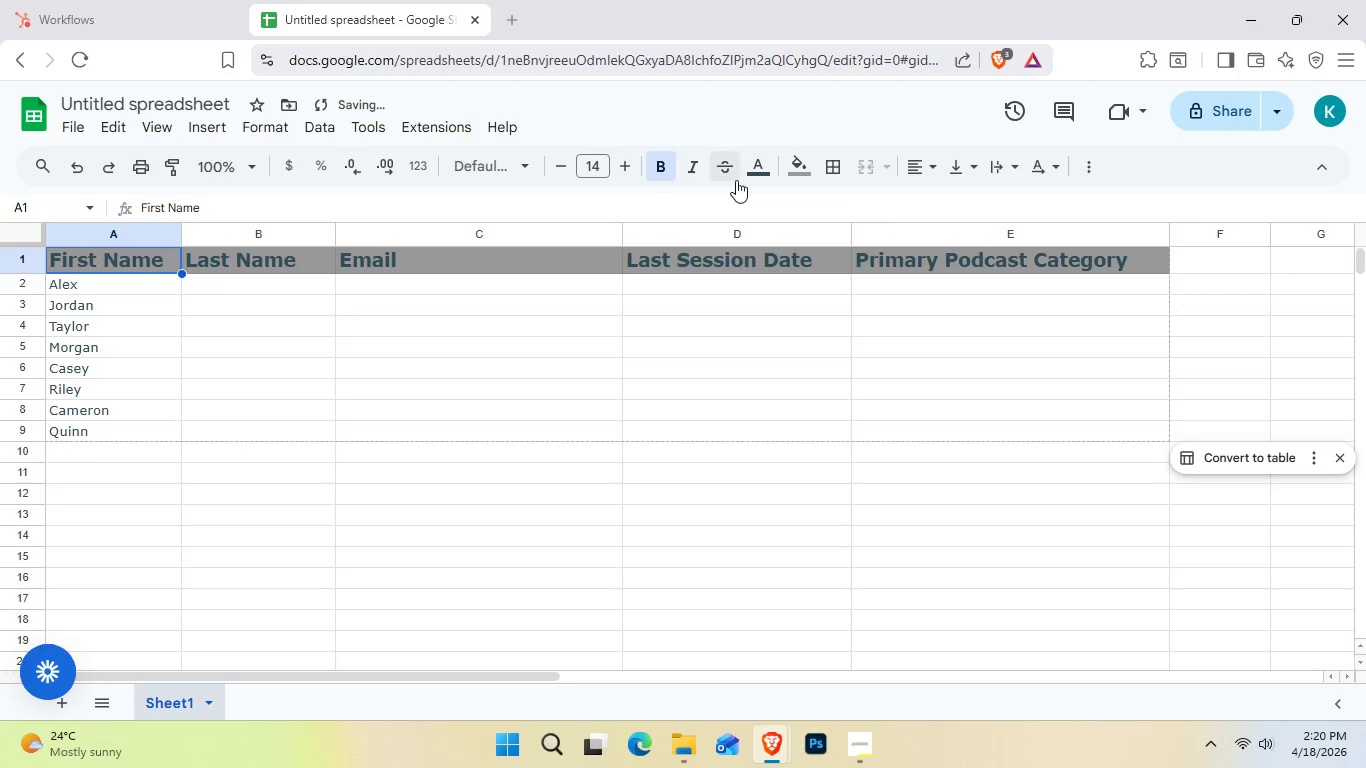 
left_click([805, 163])
 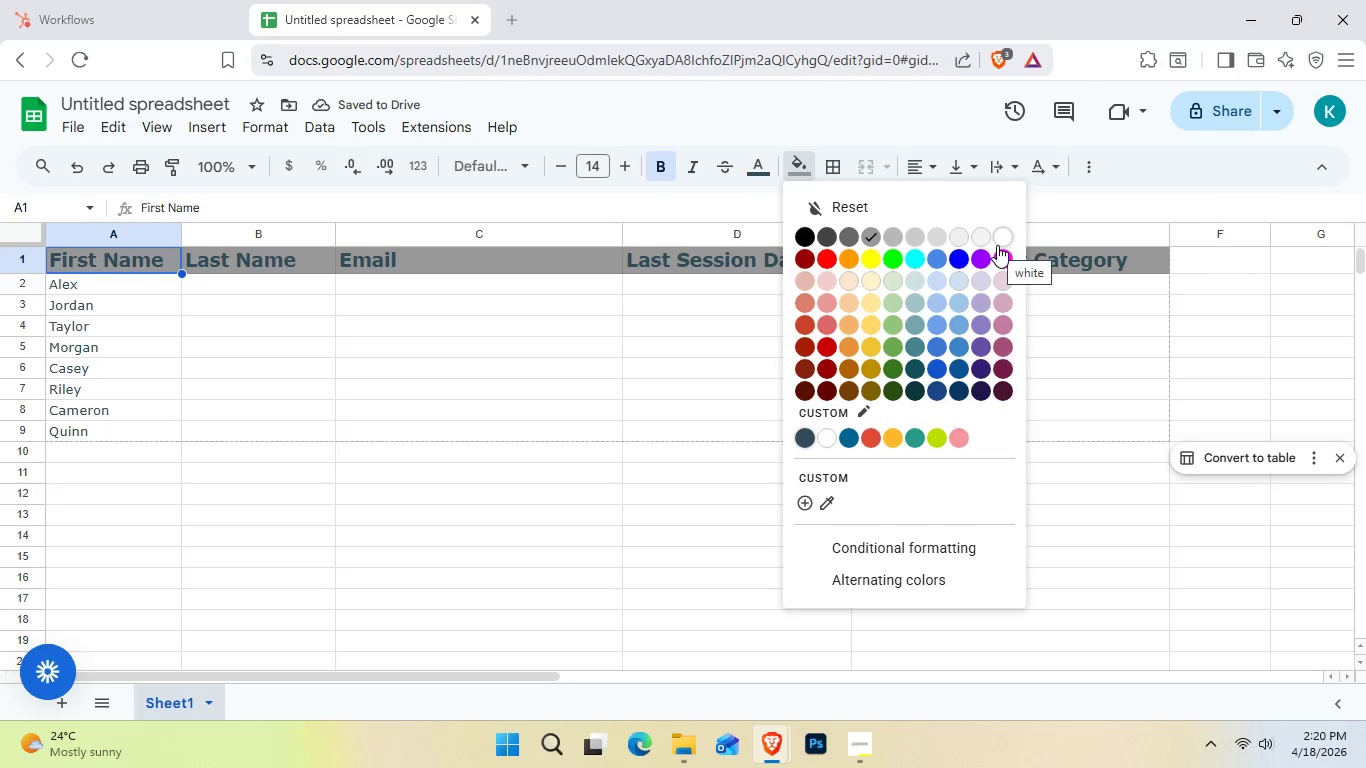 
left_click([986, 239])
 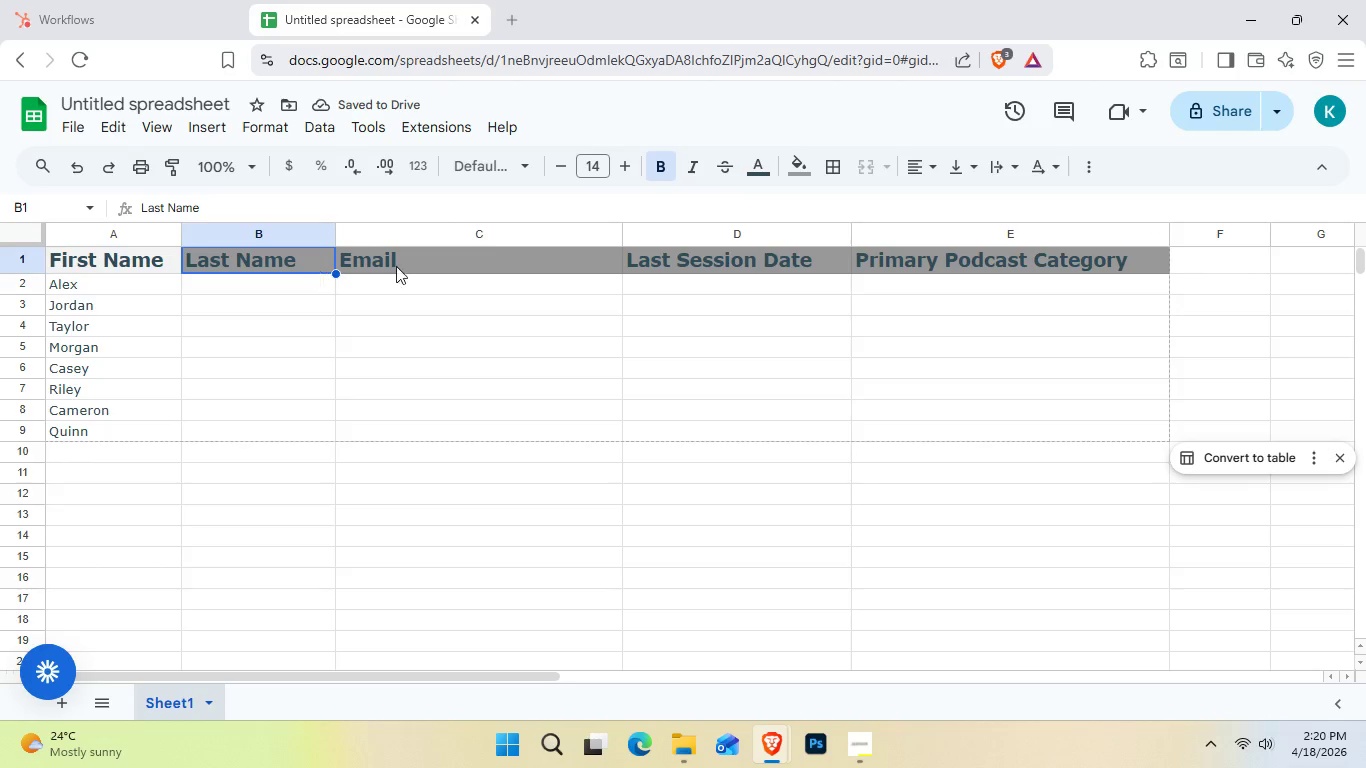 
left_click([756, 181])
 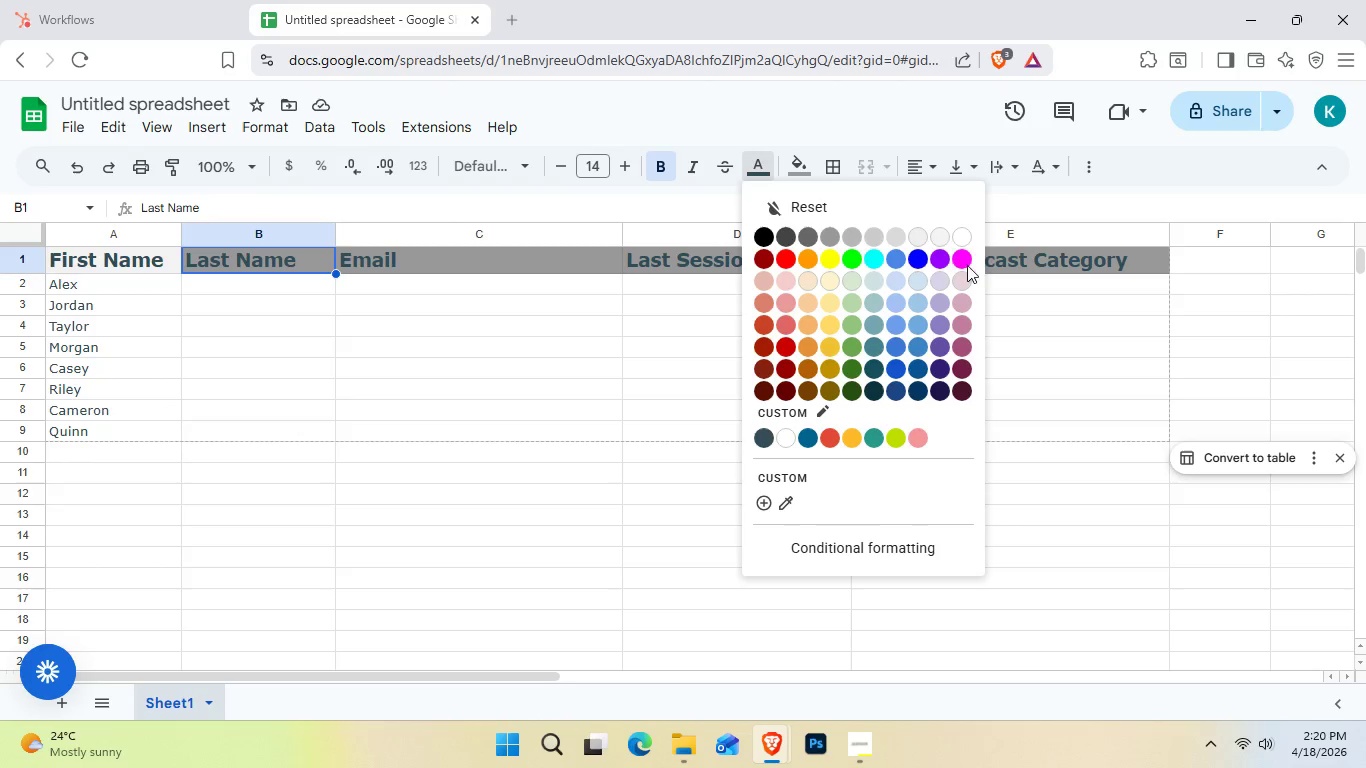 
left_click([946, 243])
 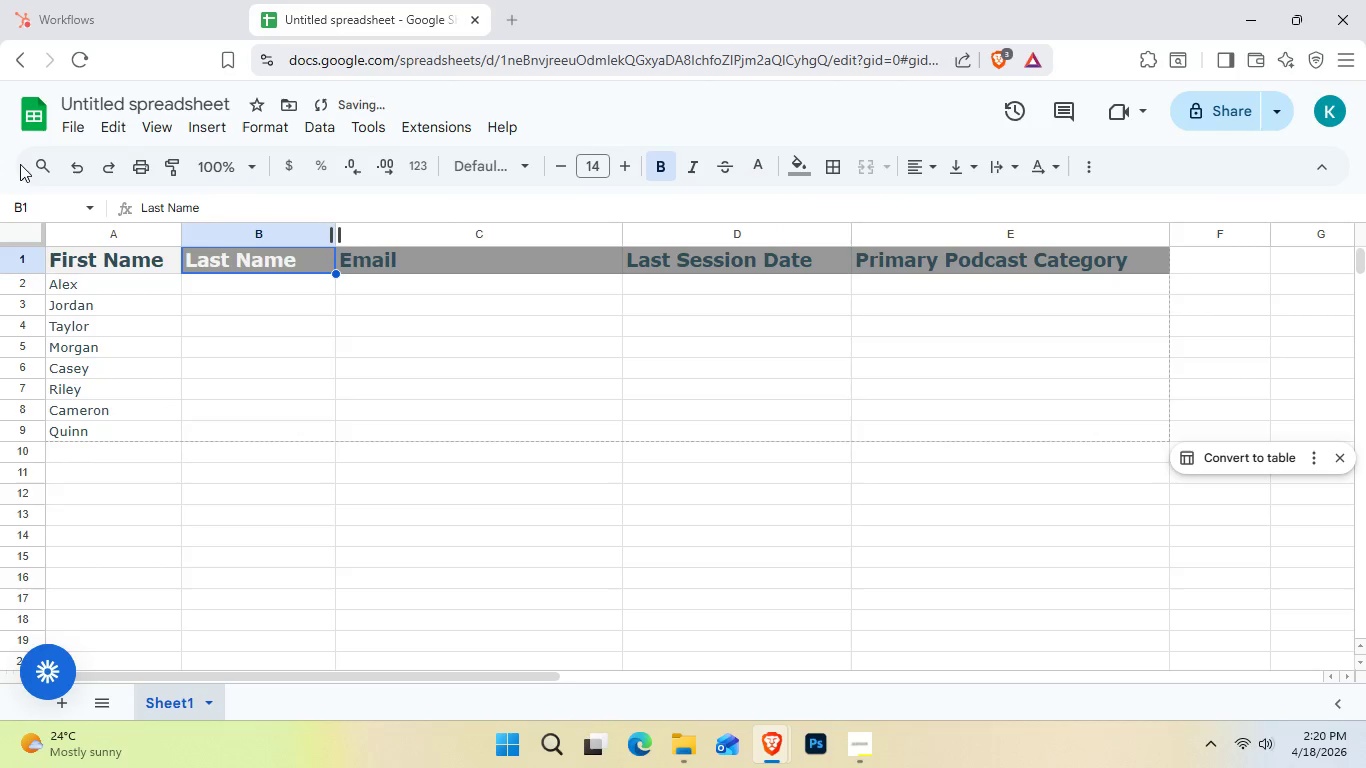 
left_click([79, 169])
 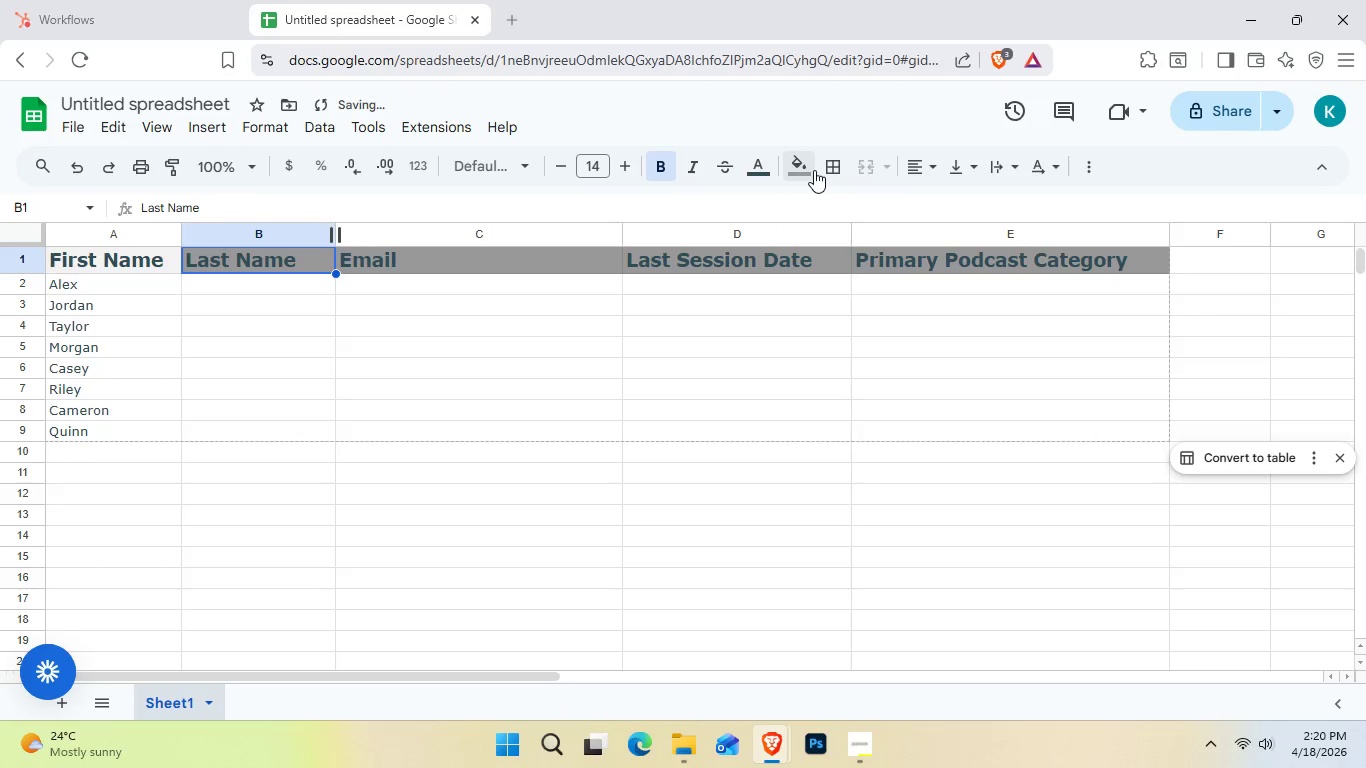 
left_click([814, 170])
 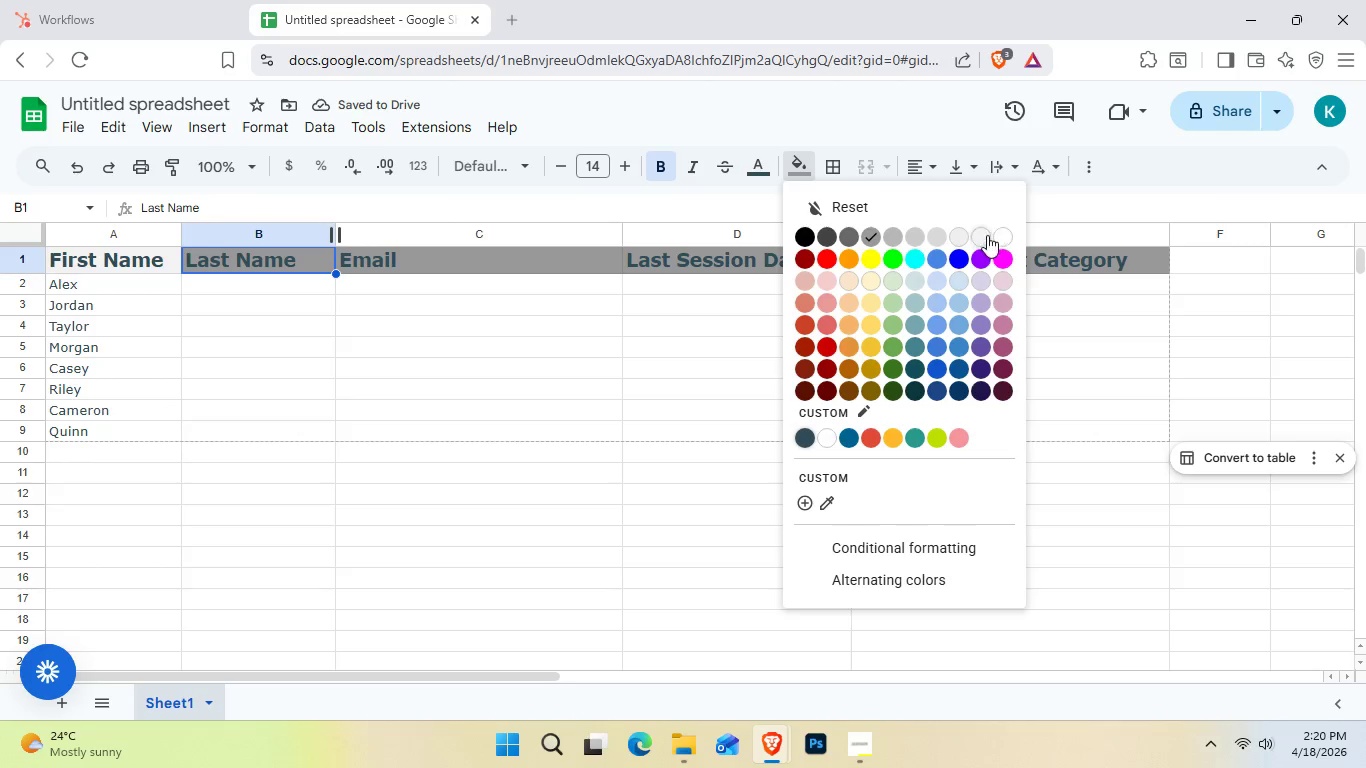 
left_click([985, 235])
 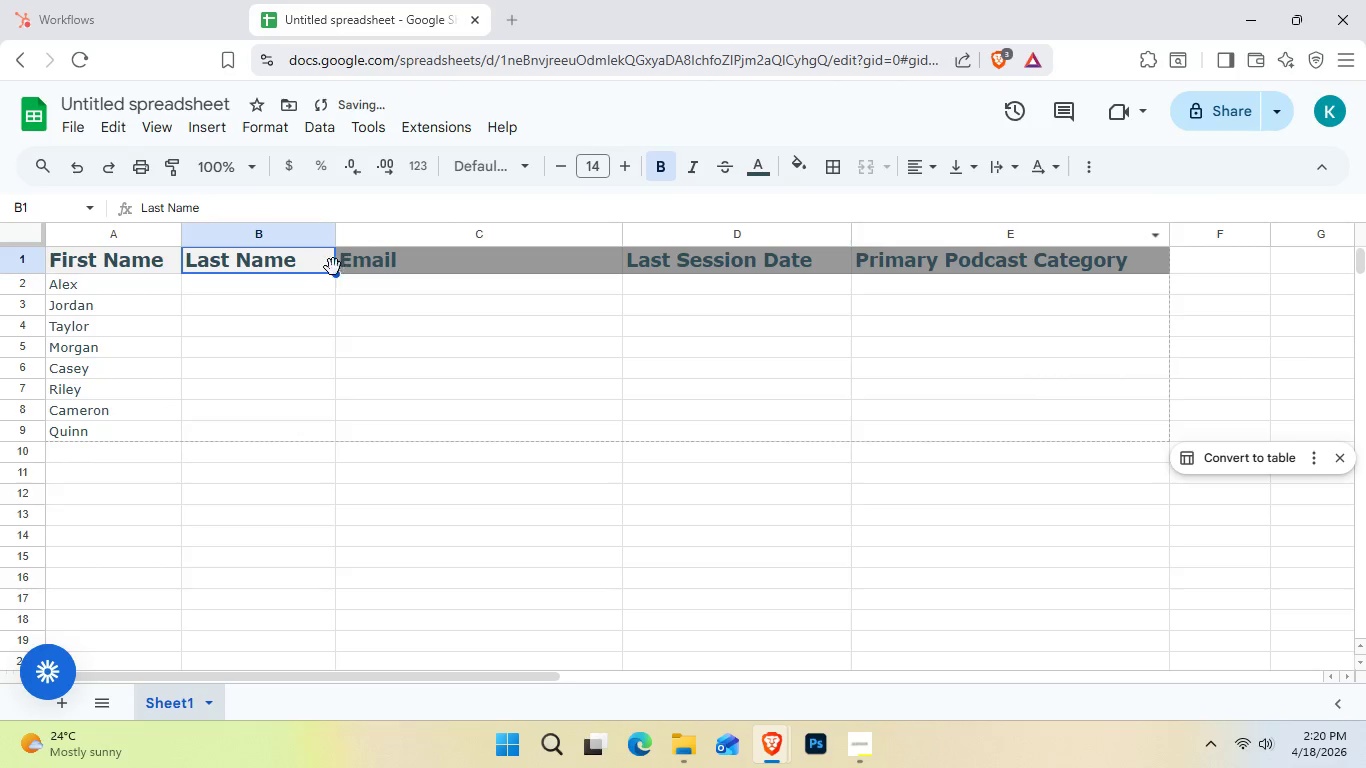 
left_click([328, 300])
 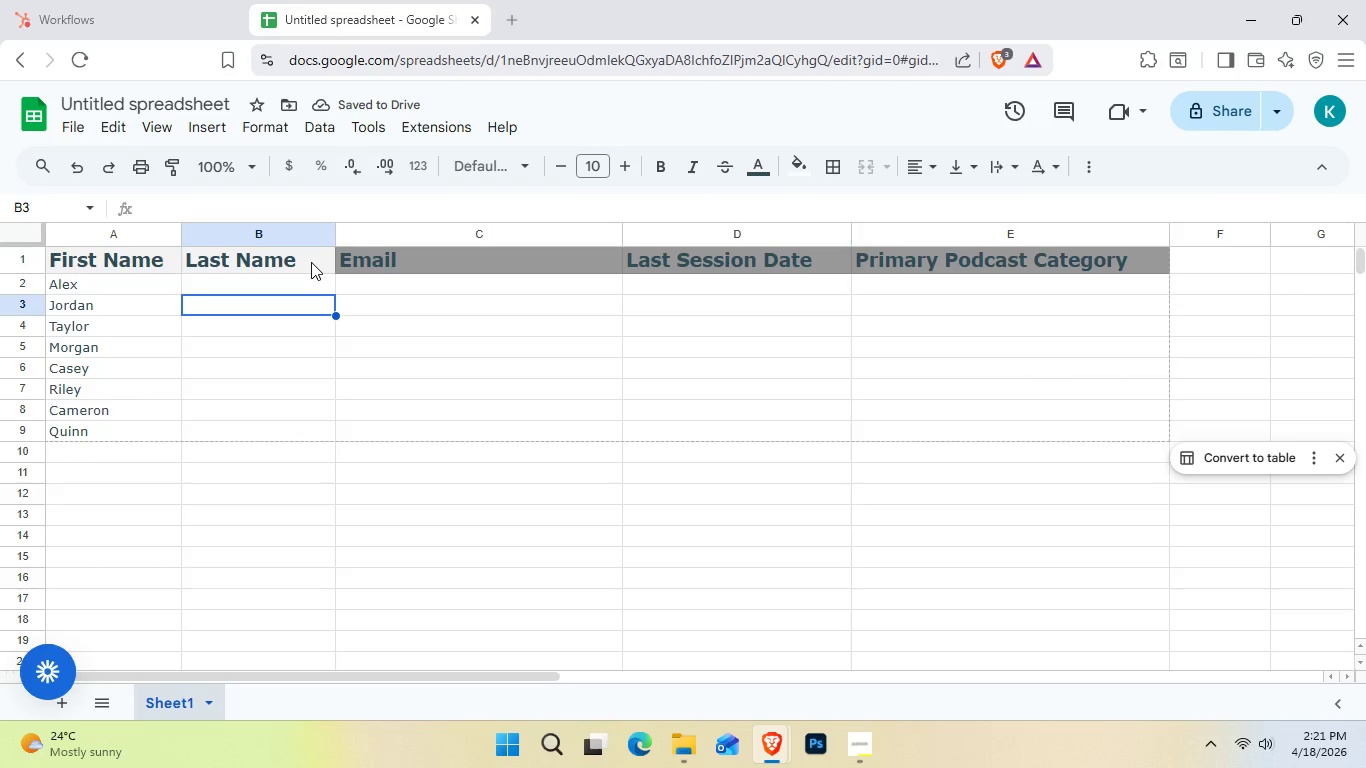 
left_click([311, 262])
 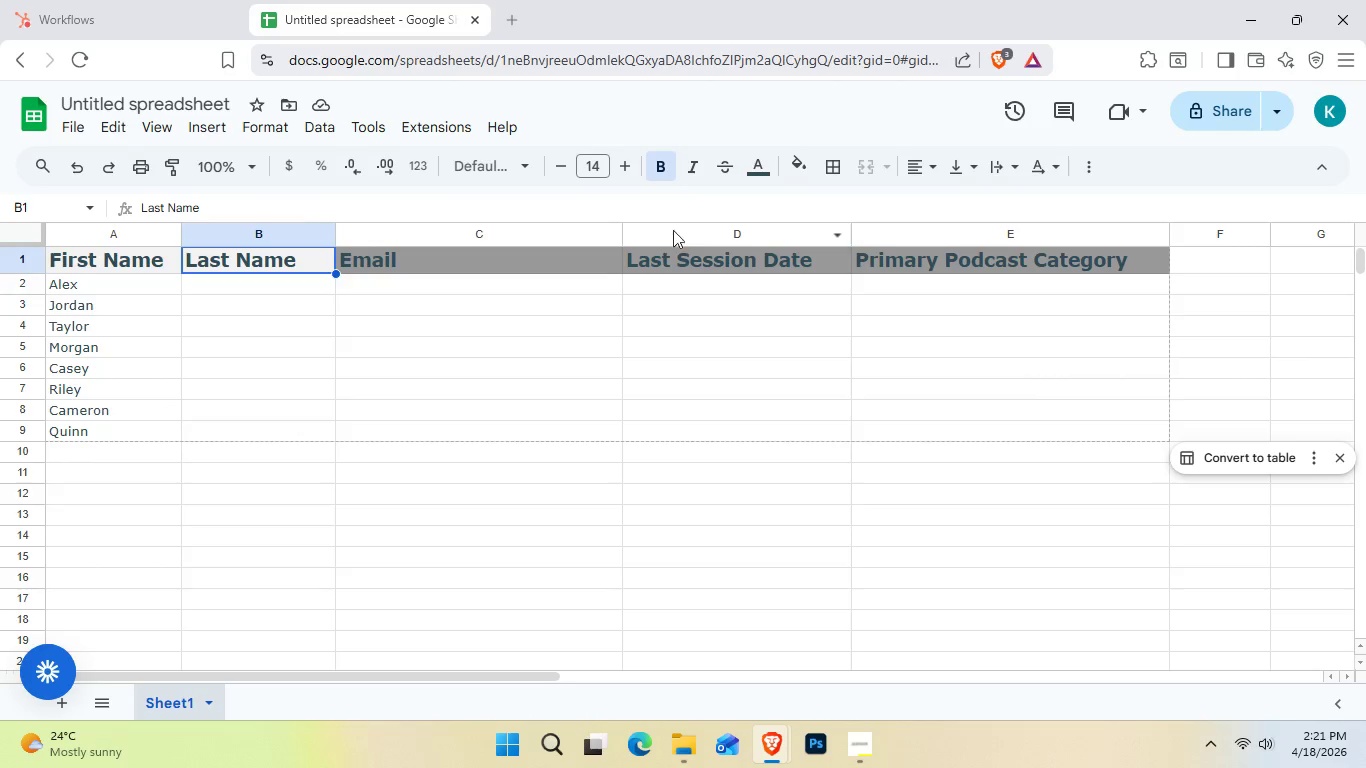 
left_click([767, 175])
 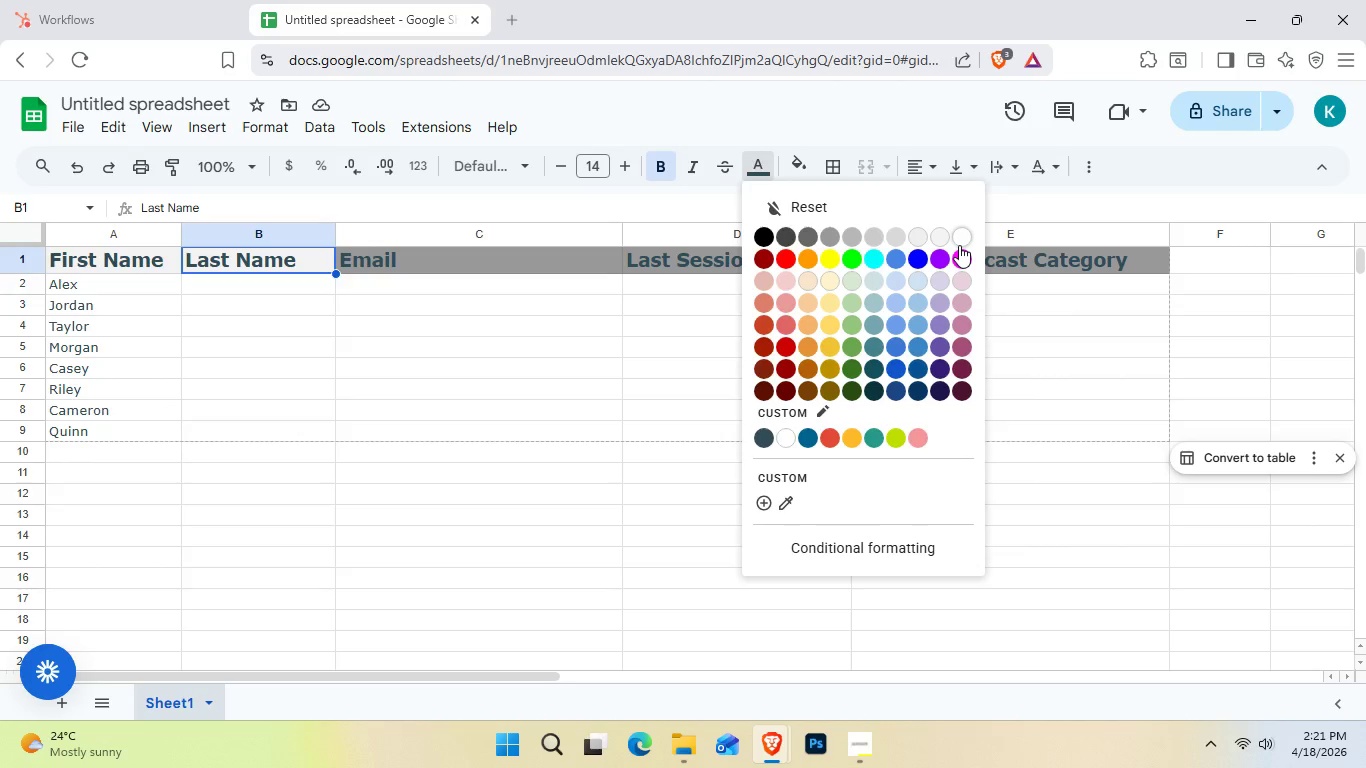 
left_click([959, 245])
 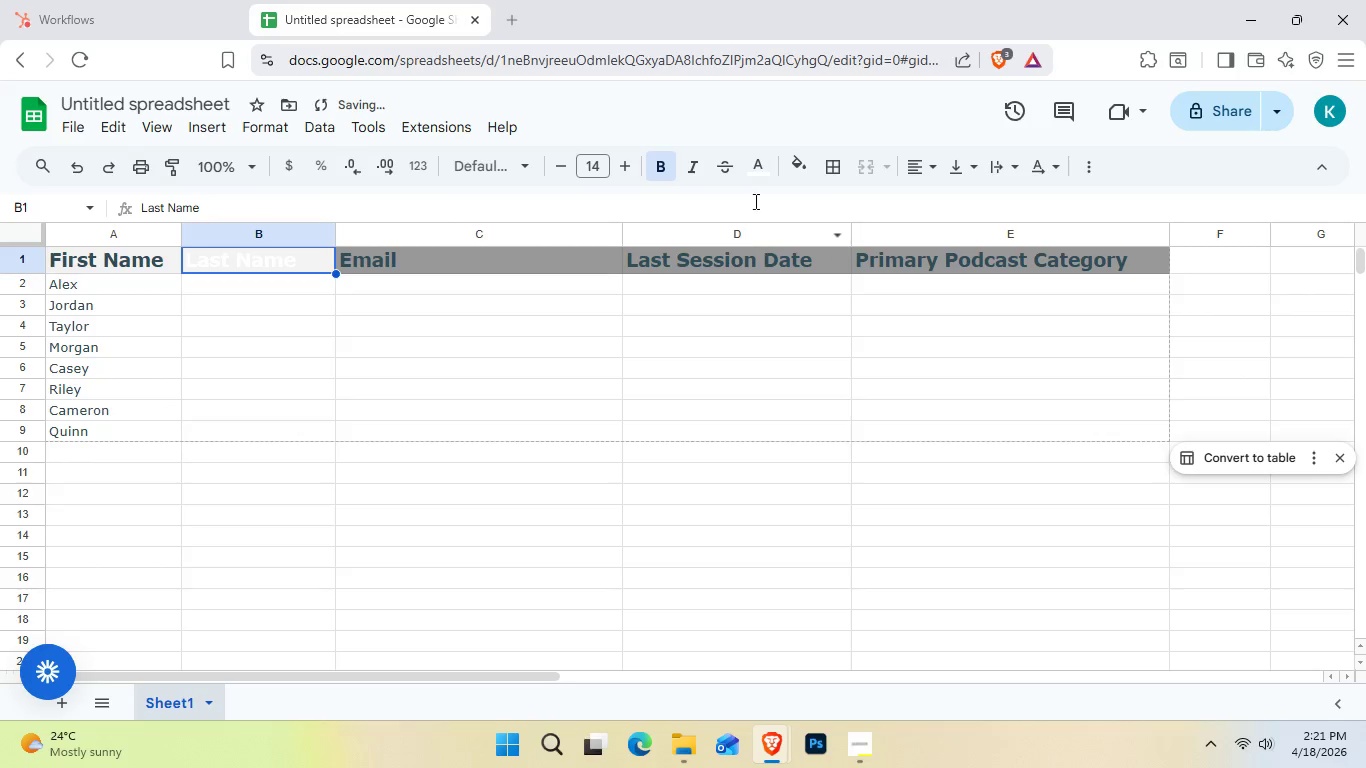 
left_click([769, 168])
 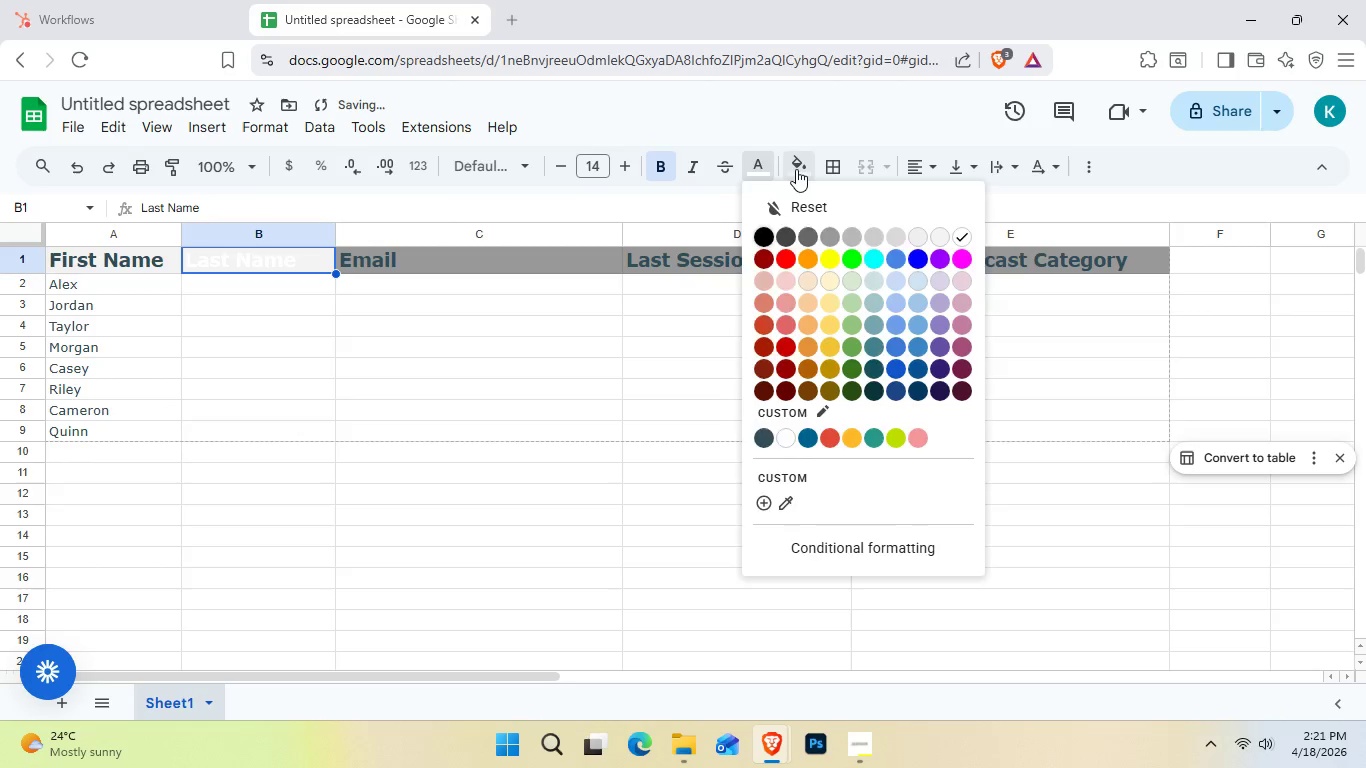 
left_click([797, 169])
 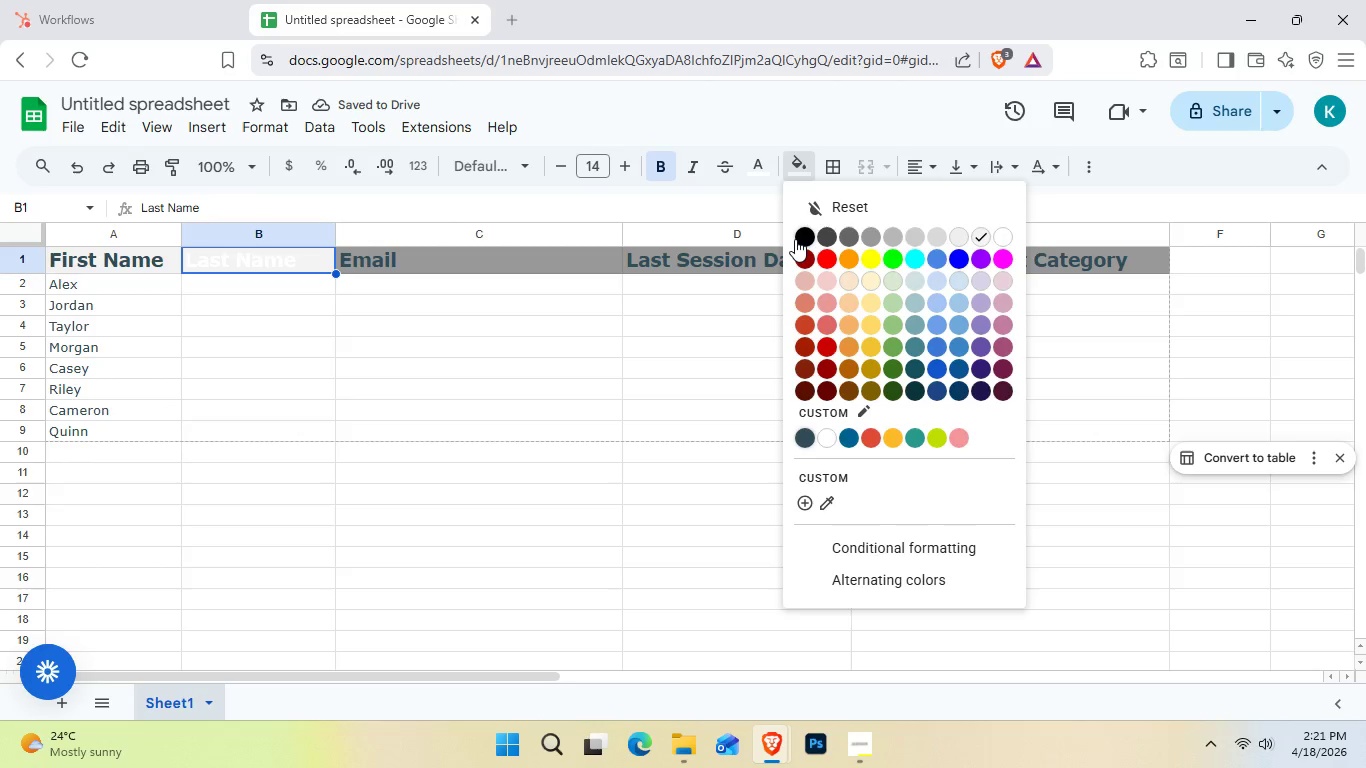 
left_click([795, 239])
 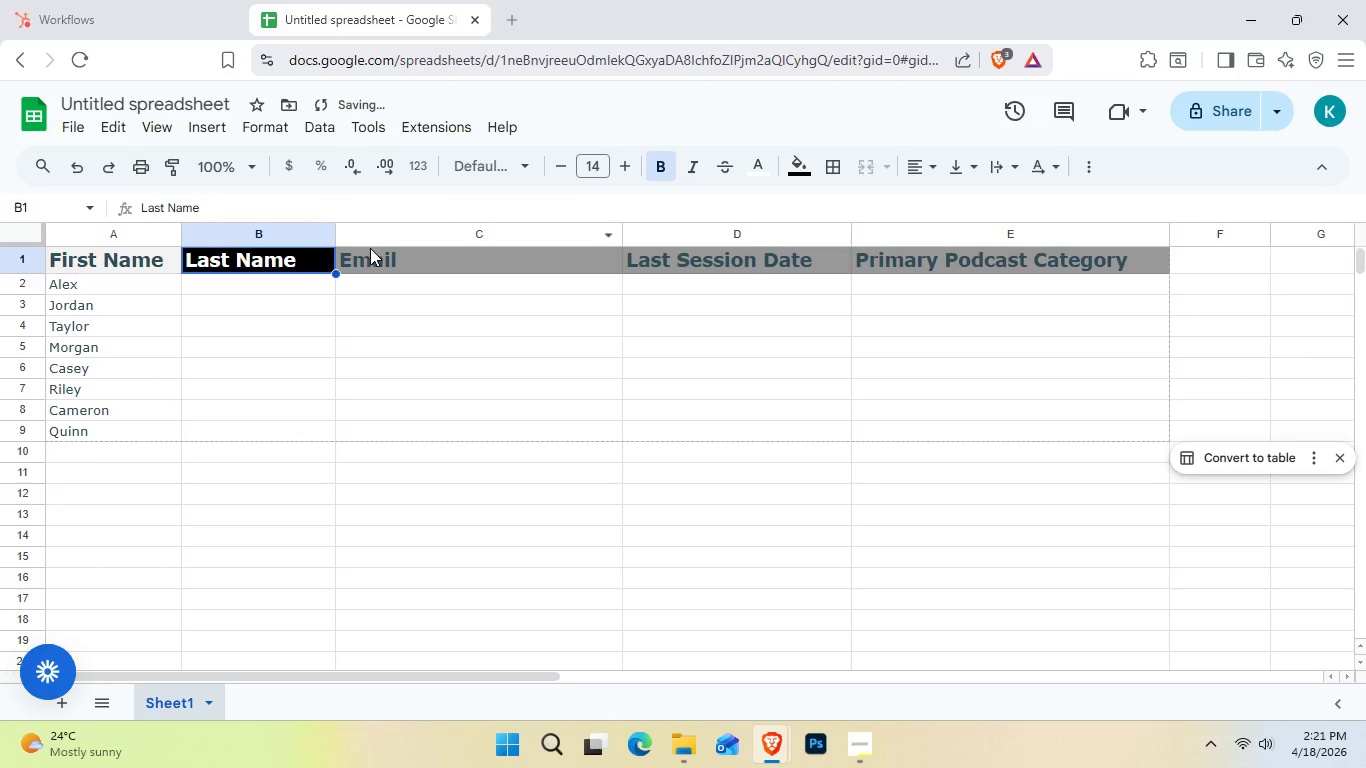 
left_click([371, 260])
 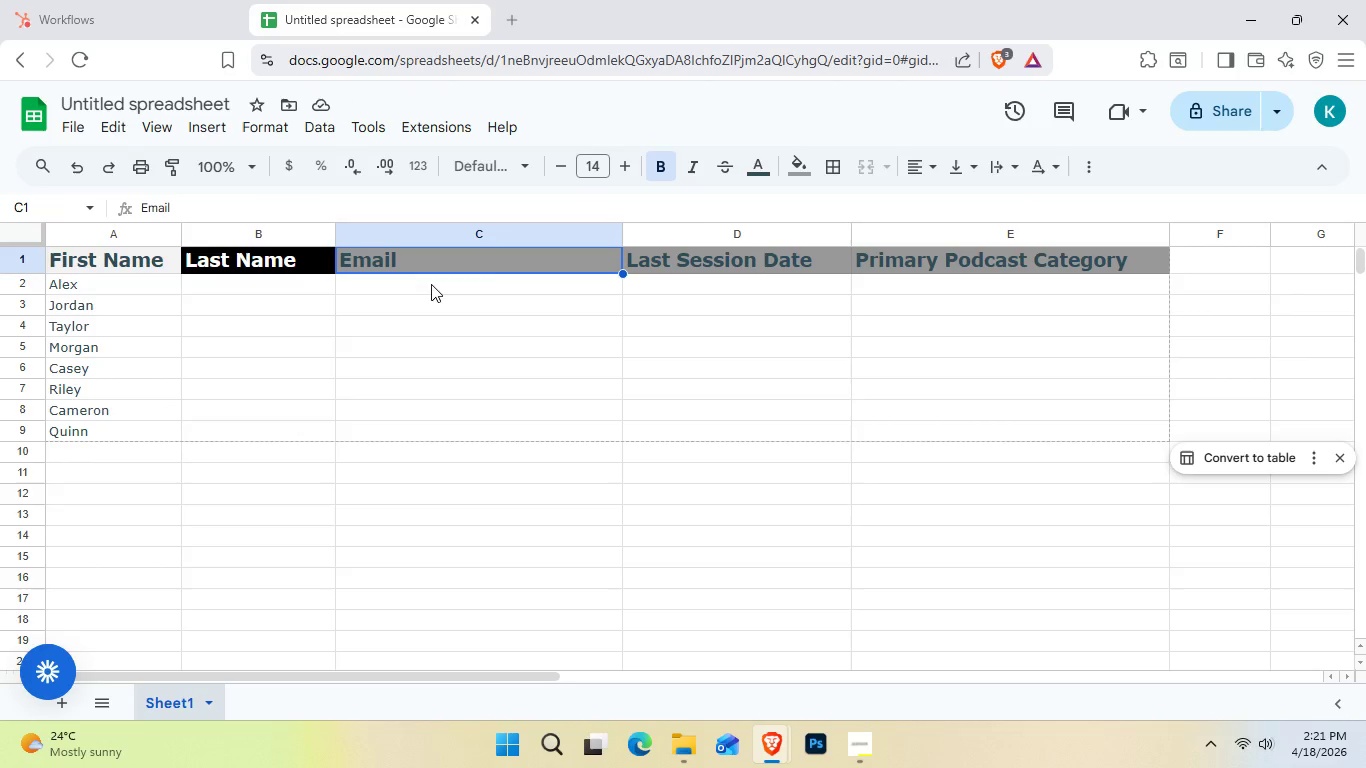 
wait(6.53)
 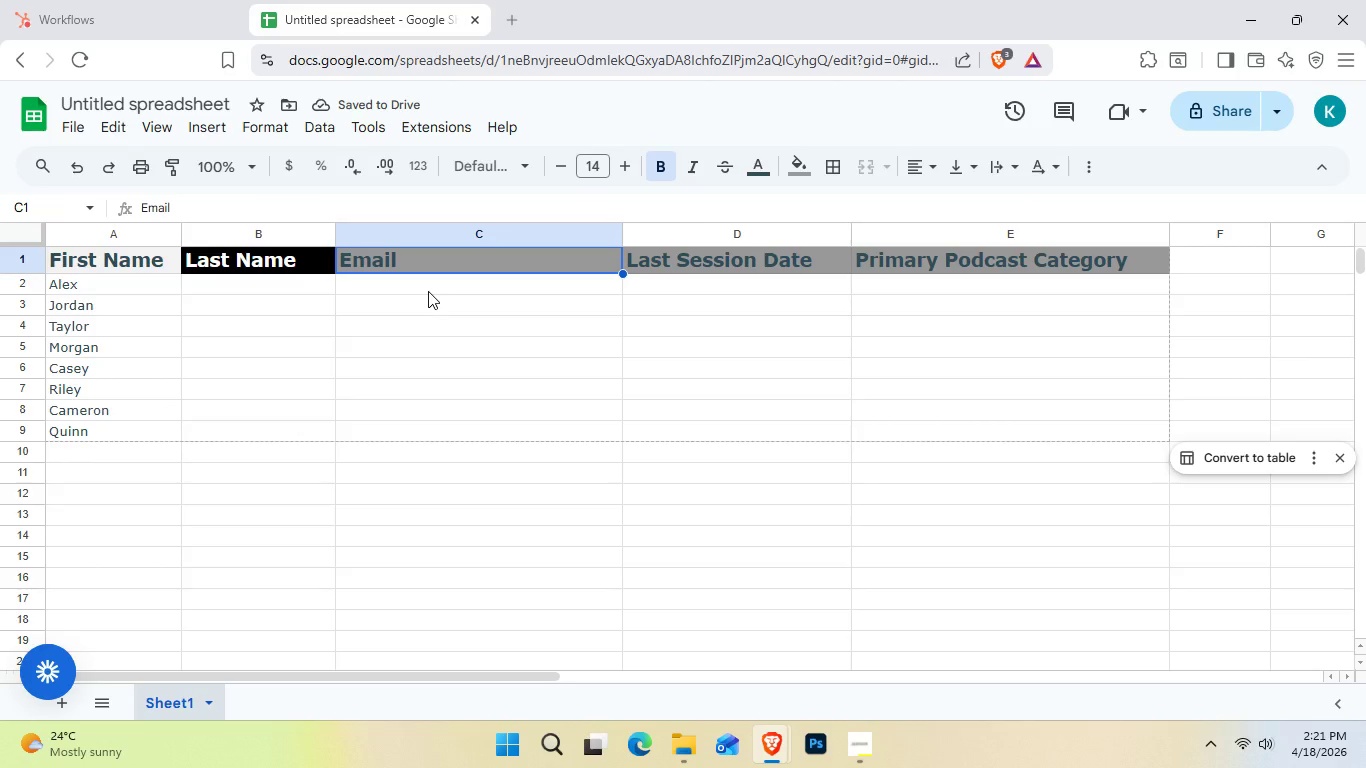 
left_click([803, 172])
 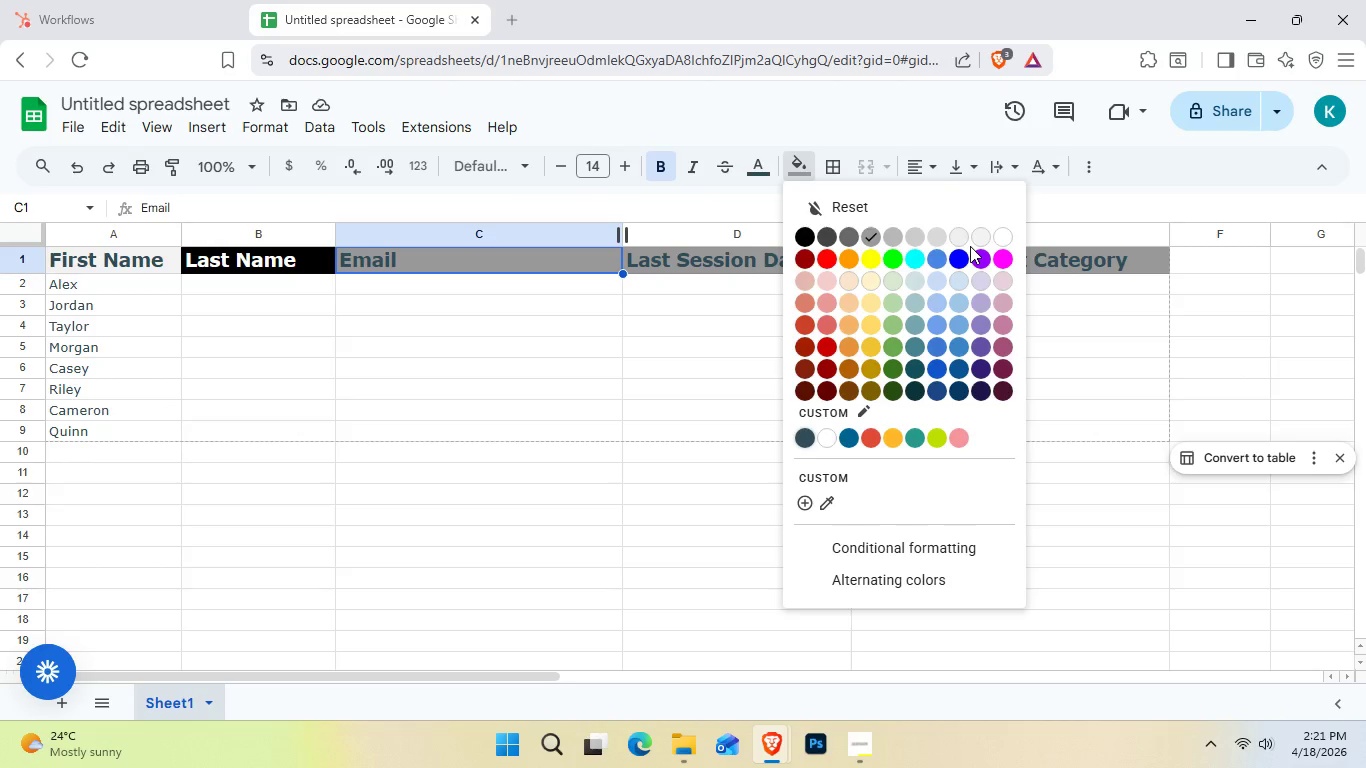 
left_click([981, 245])
 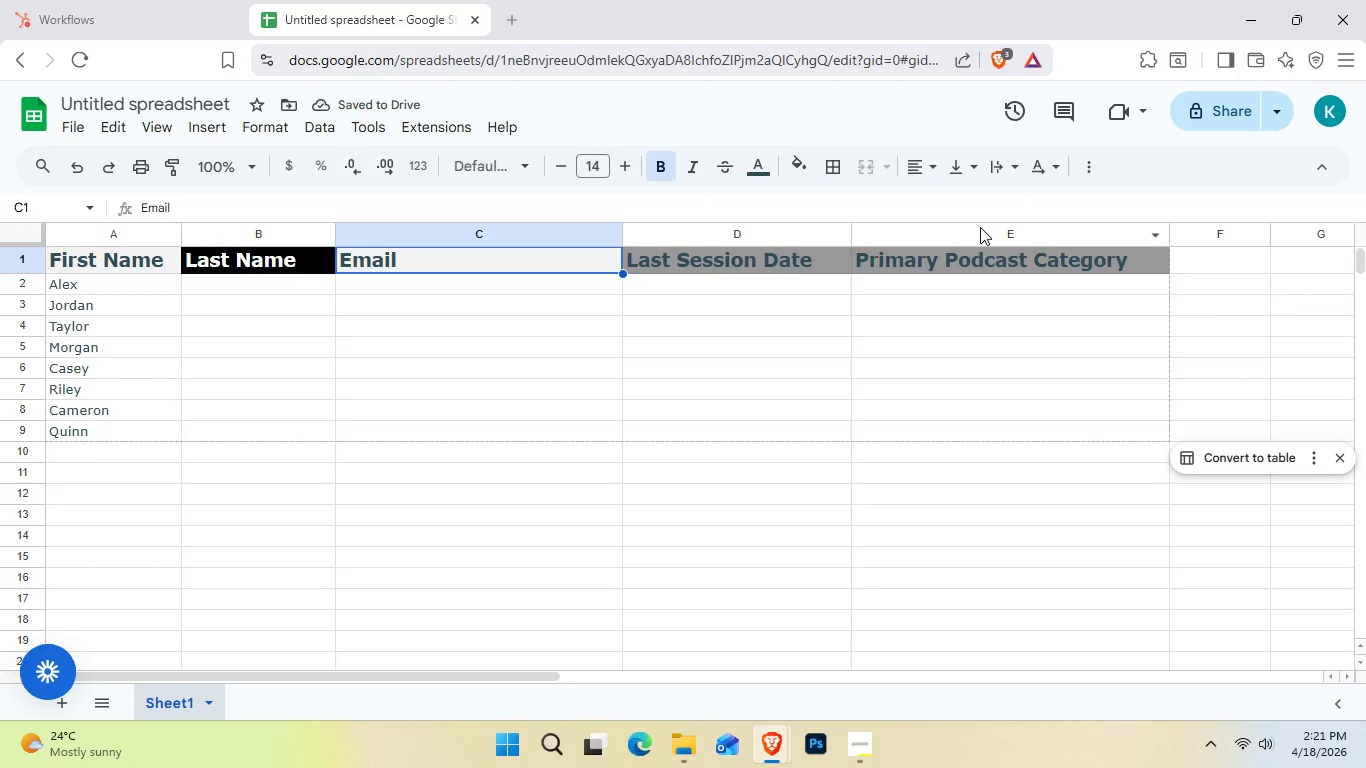 
wait(9.89)
 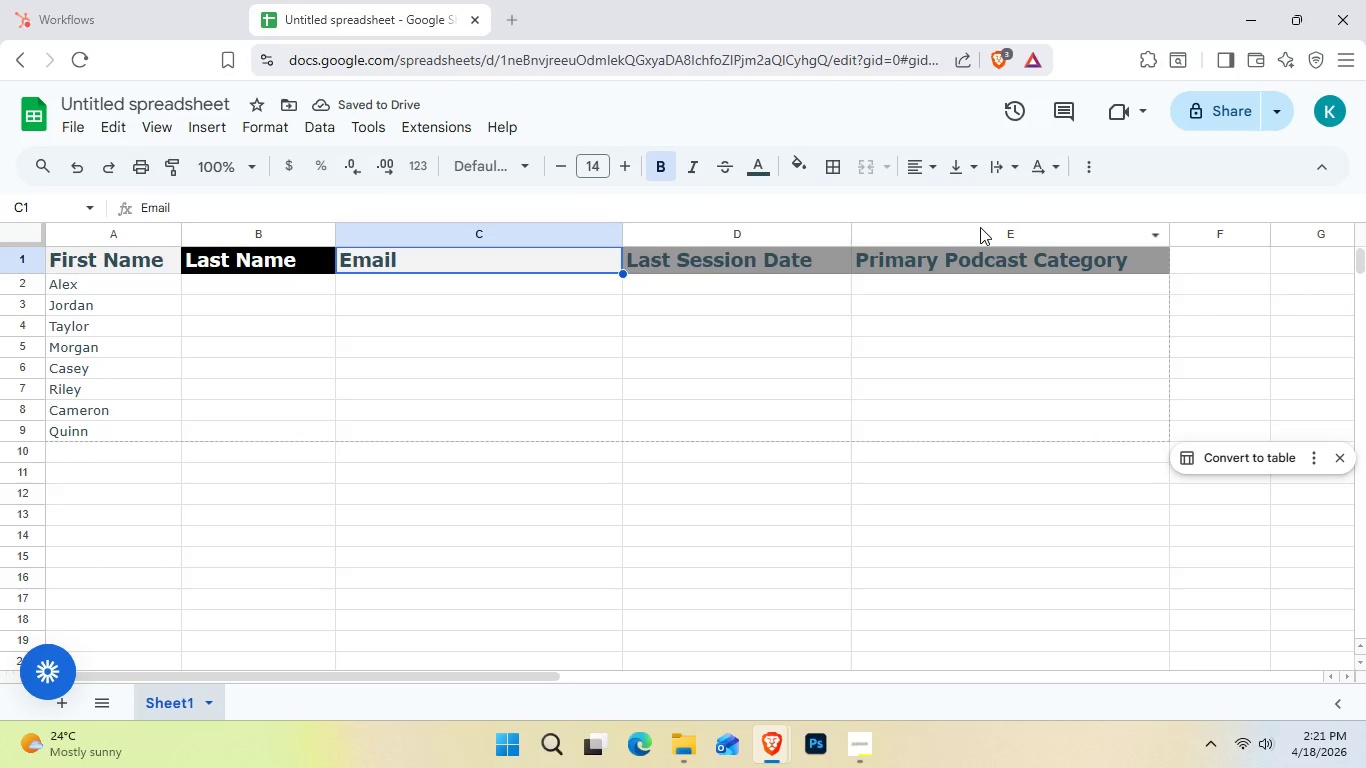 
left_click_drag(start_coordinate=[570, 310], to_coordinate=[565, 318])
 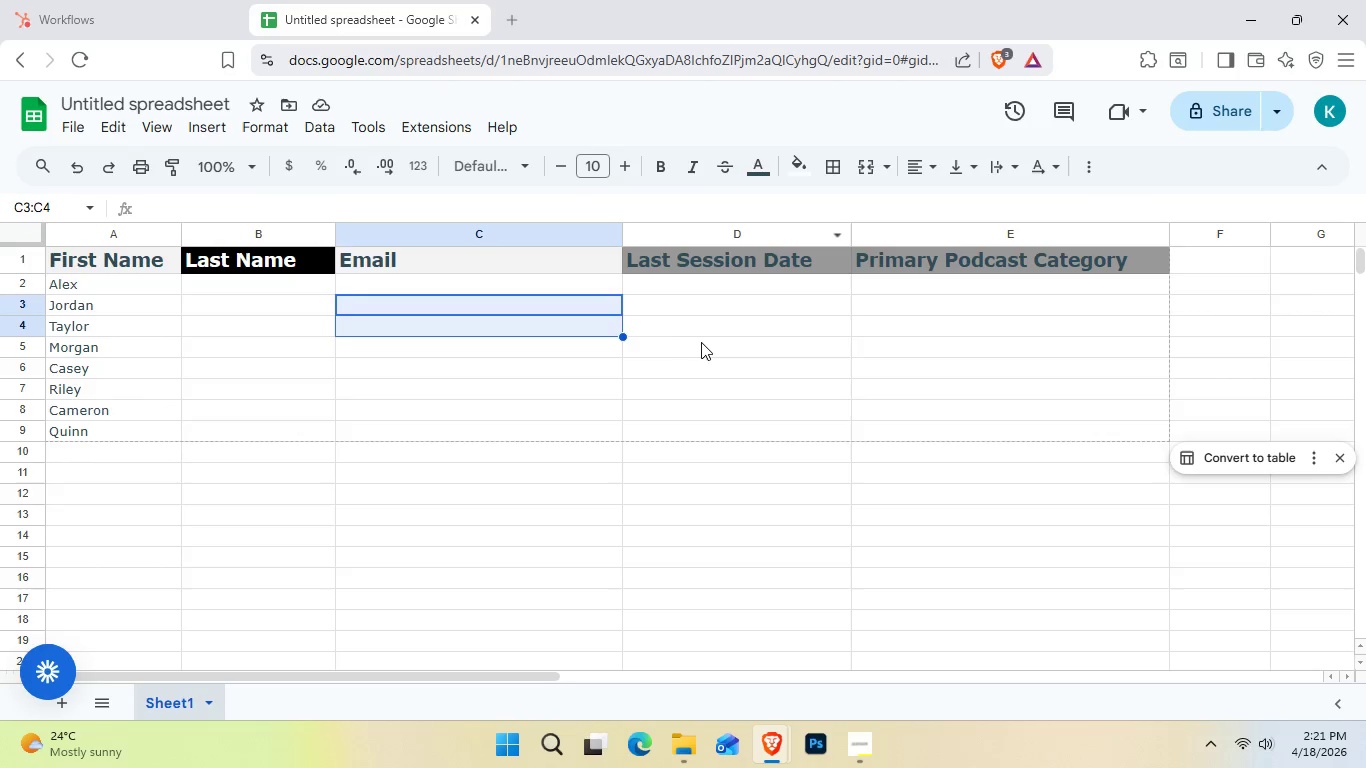 
left_click([705, 340])
 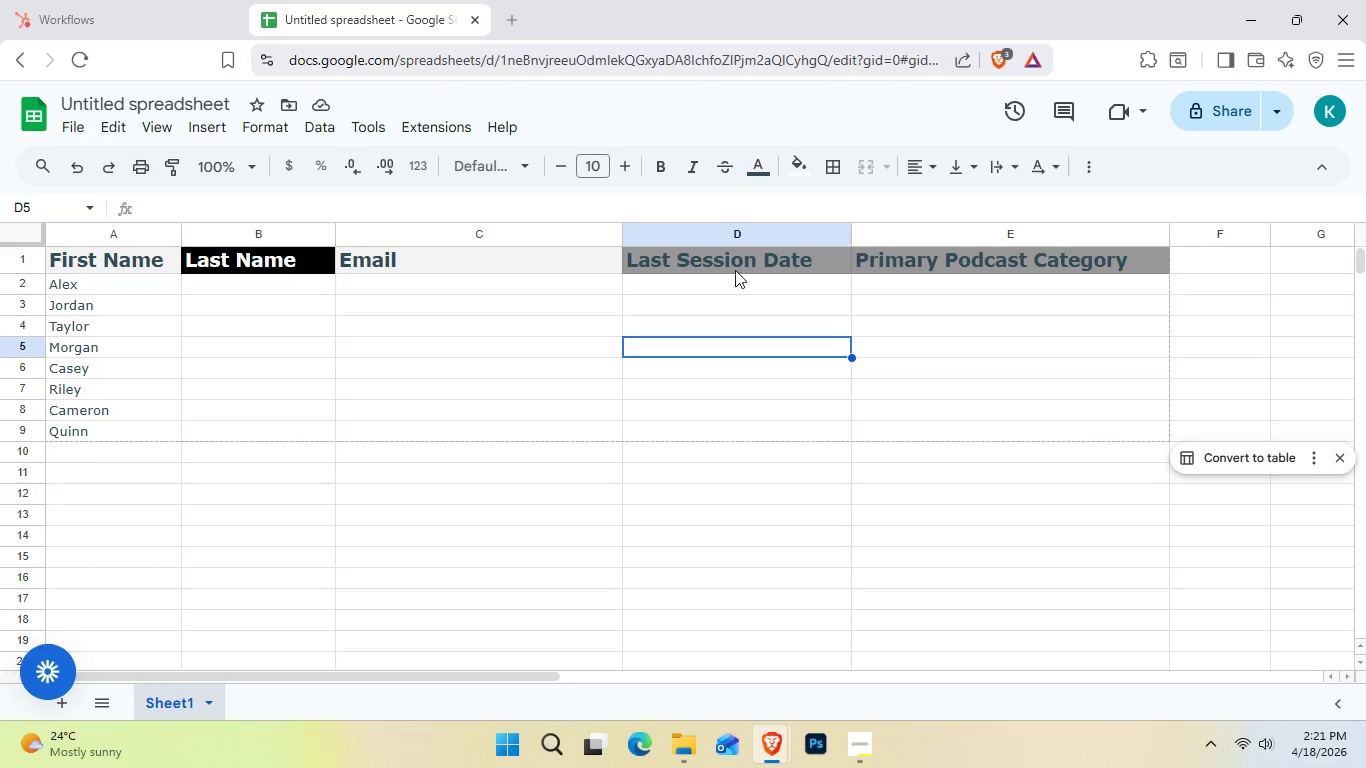 
left_click([737, 268])
 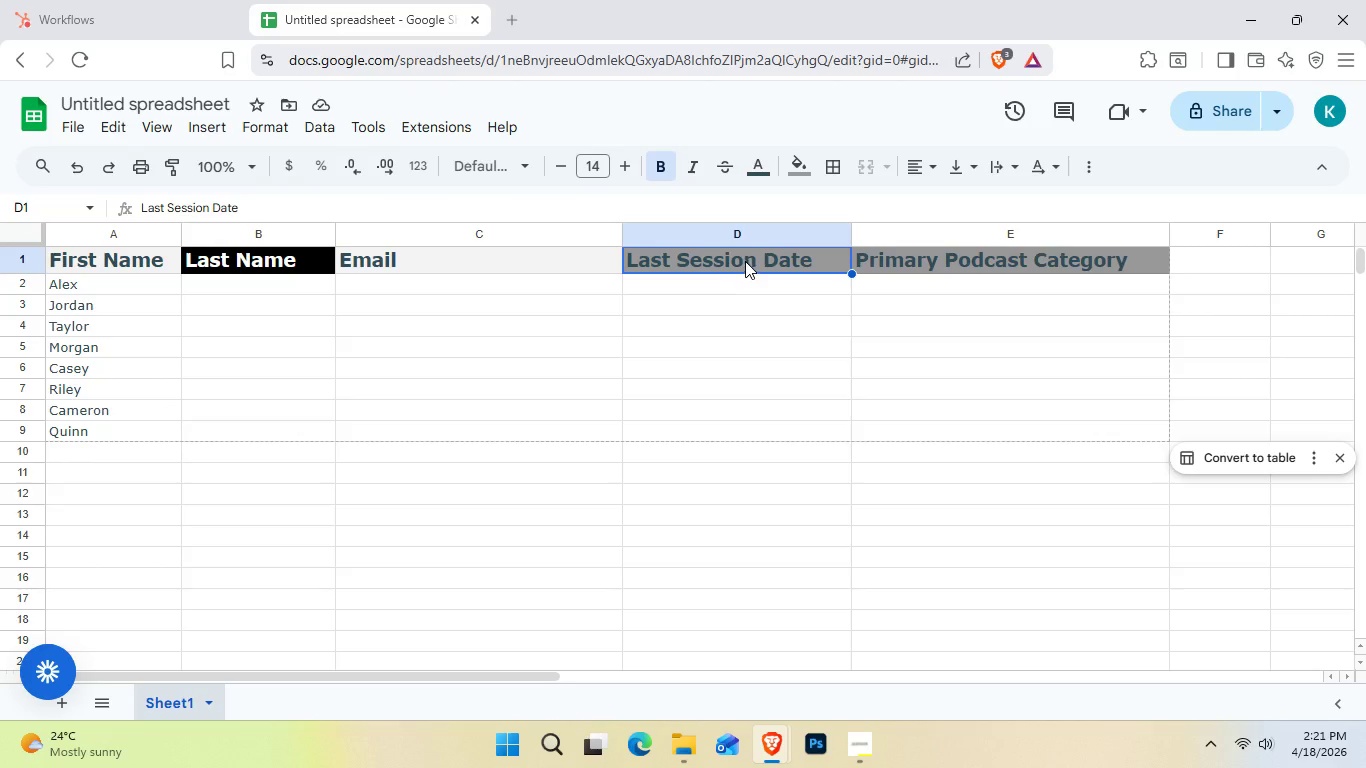 
double_click([745, 261])
 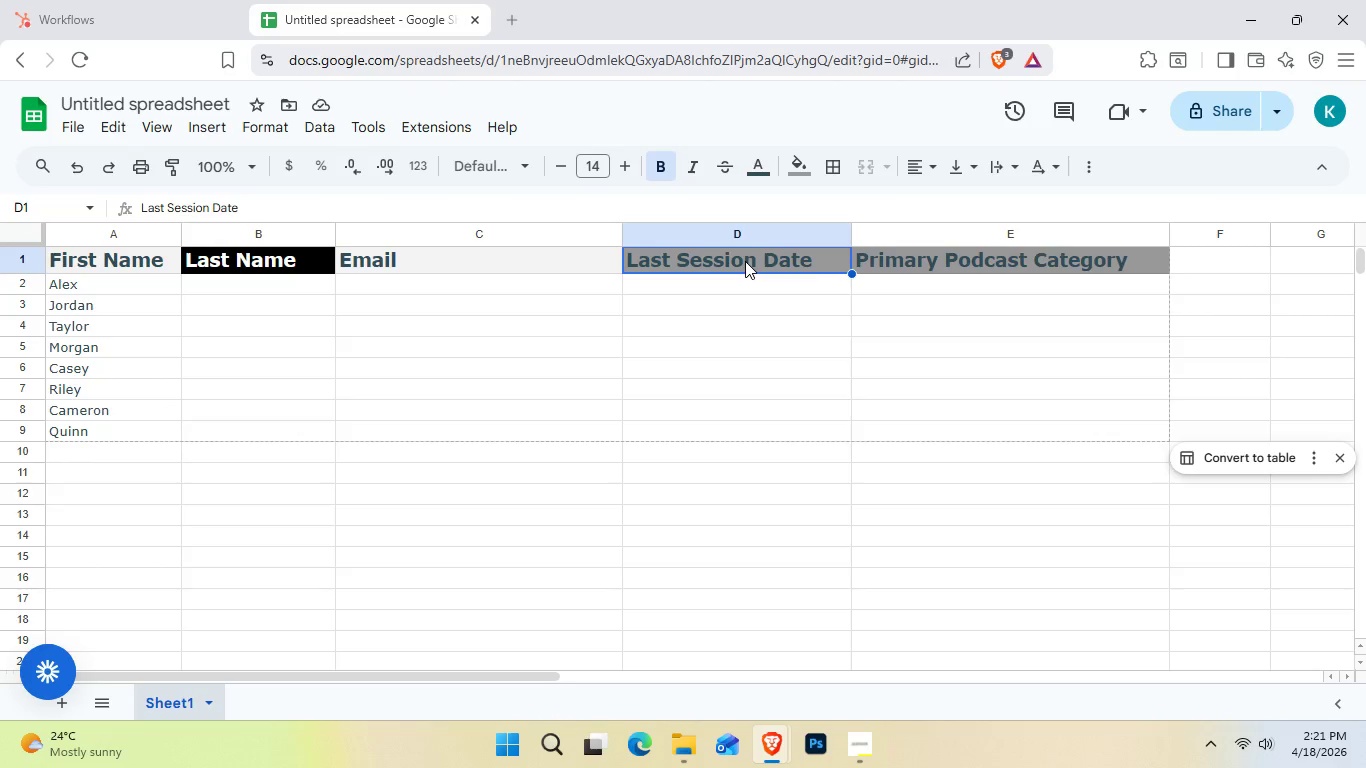 
right_click([822, 264])
 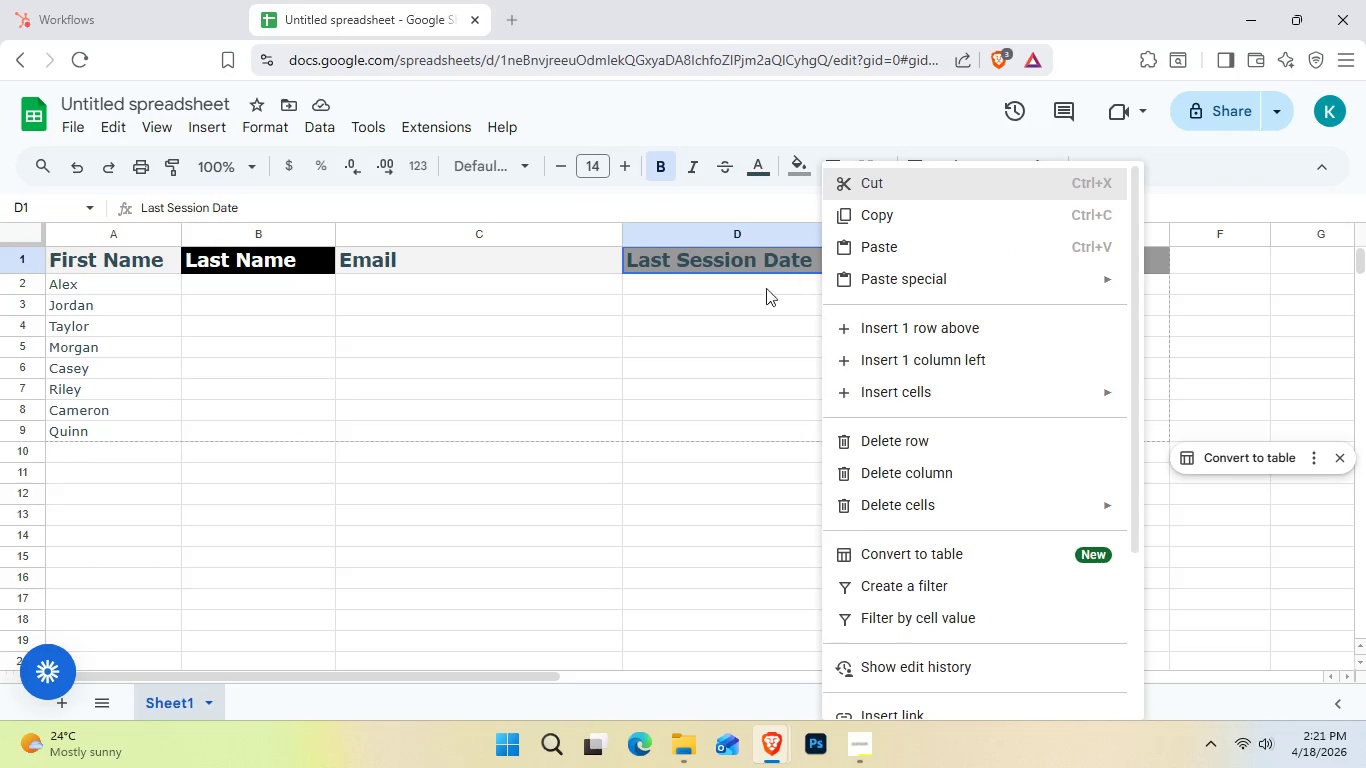 
left_click([759, 294])
 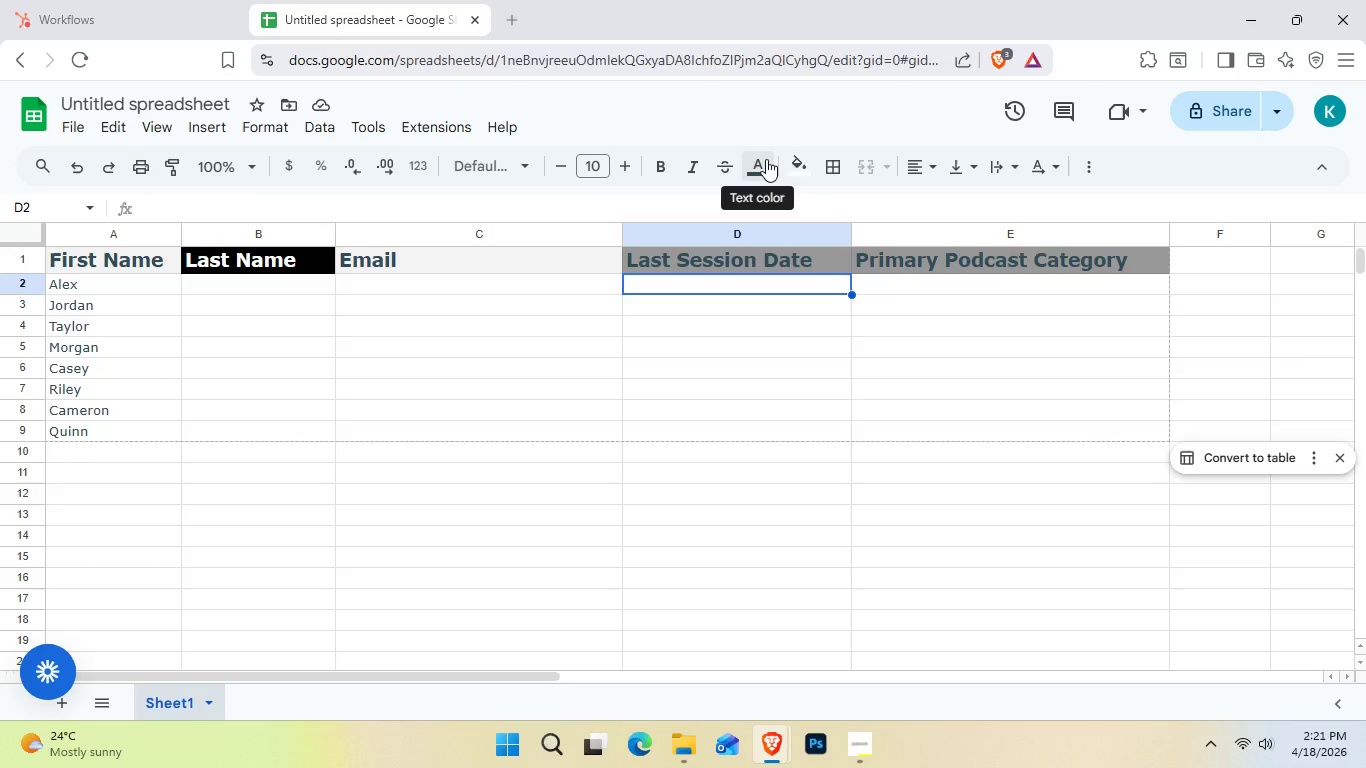 
left_click([785, 261])
 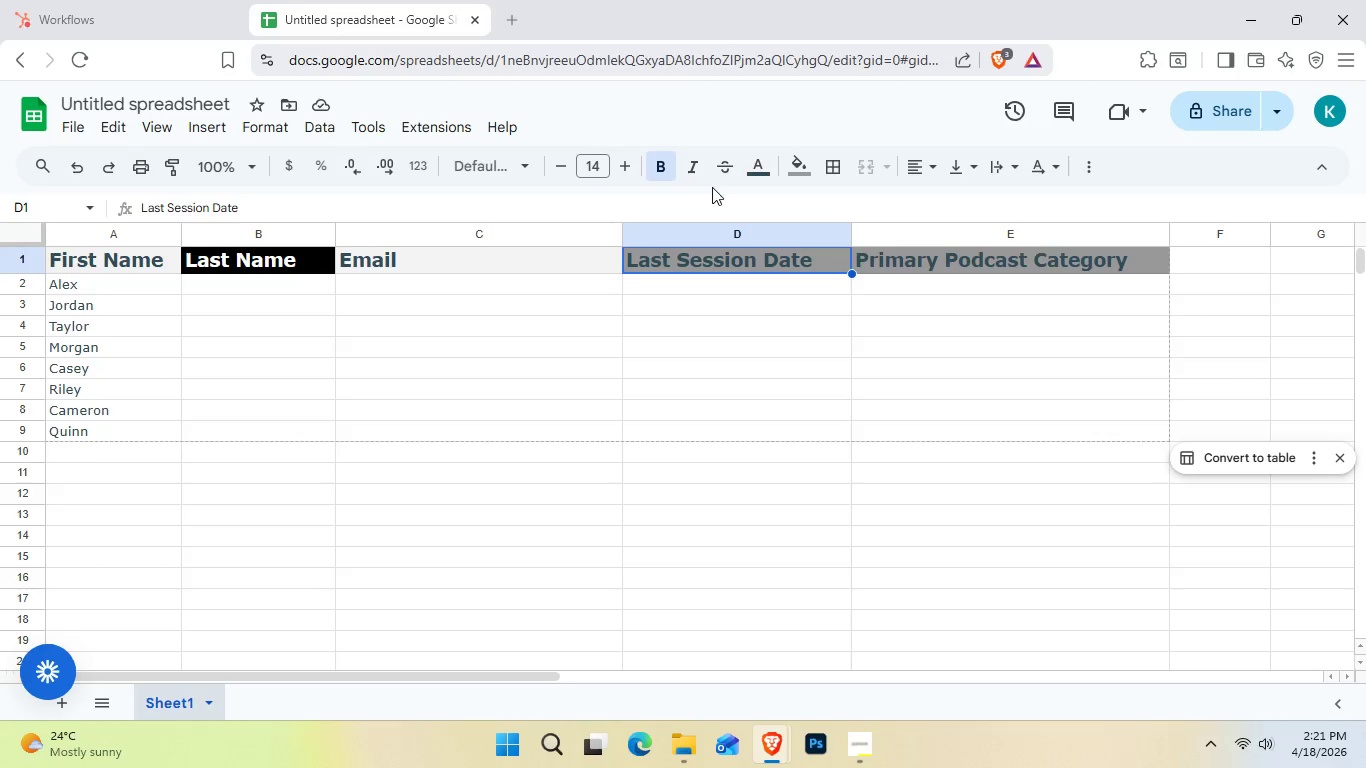 
wait(5.55)
 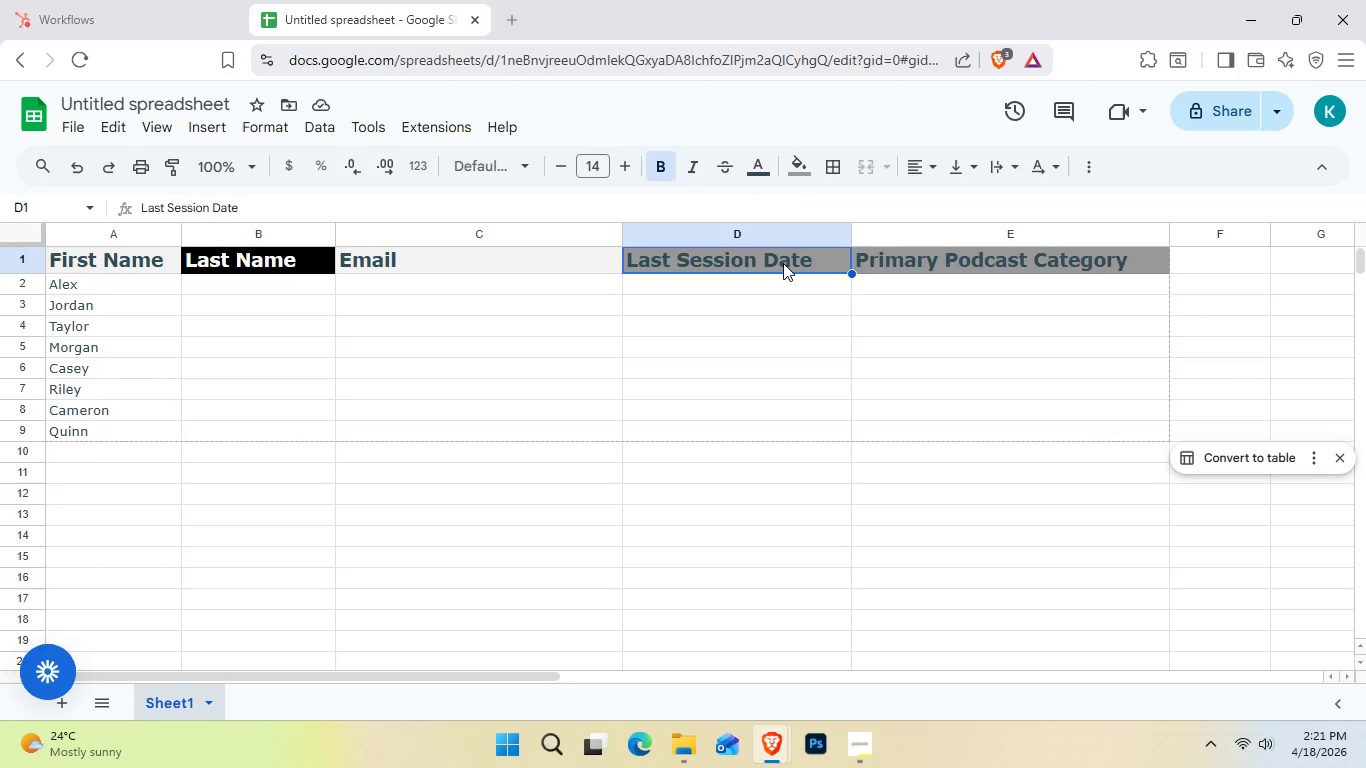 
left_click([672, 176])
 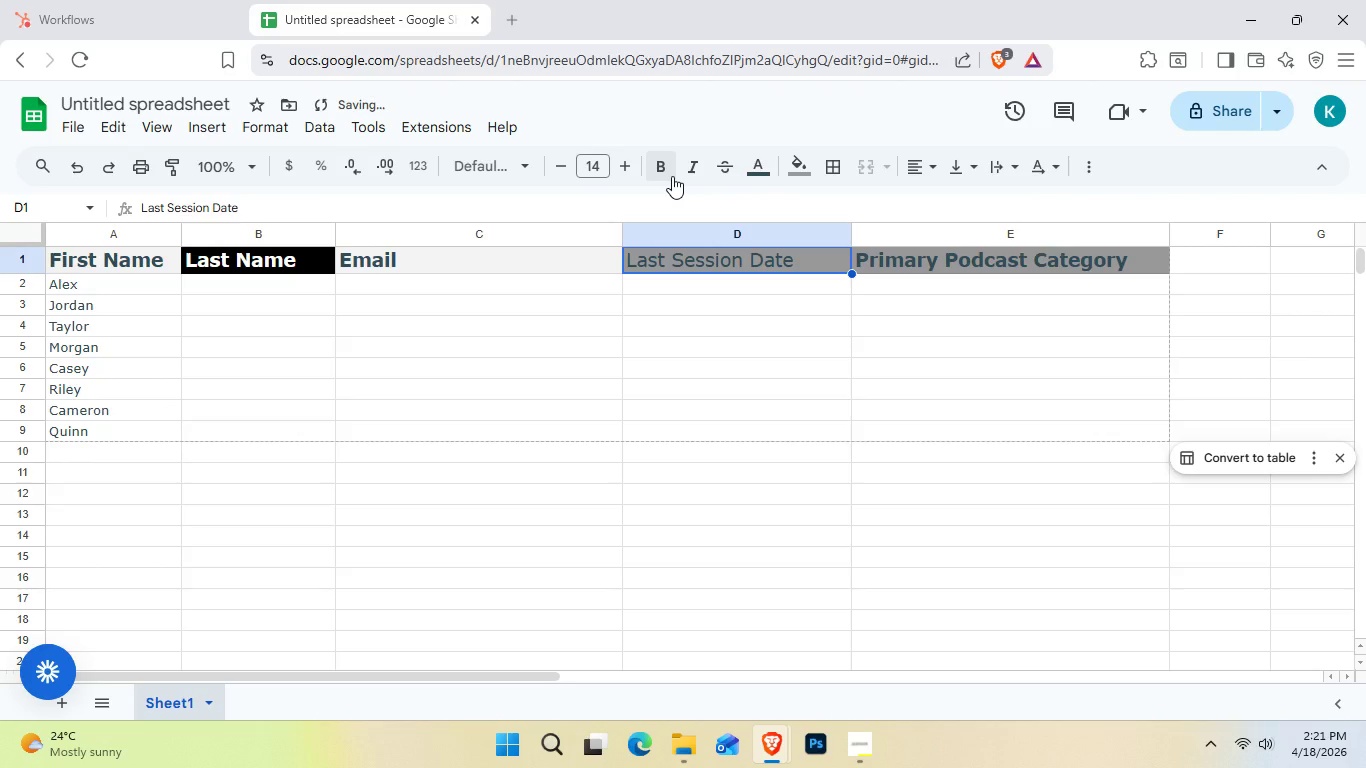 
left_click([672, 176])
 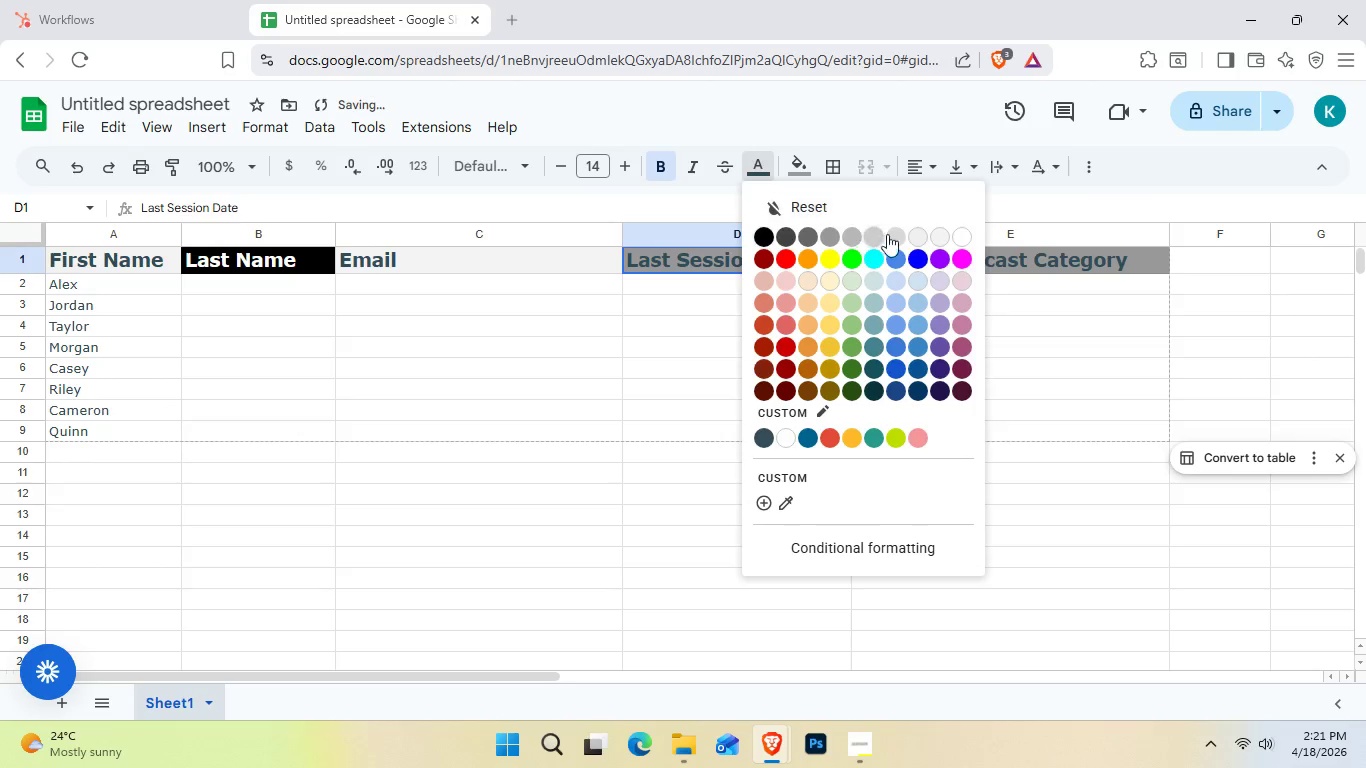 
left_click([962, 242])
 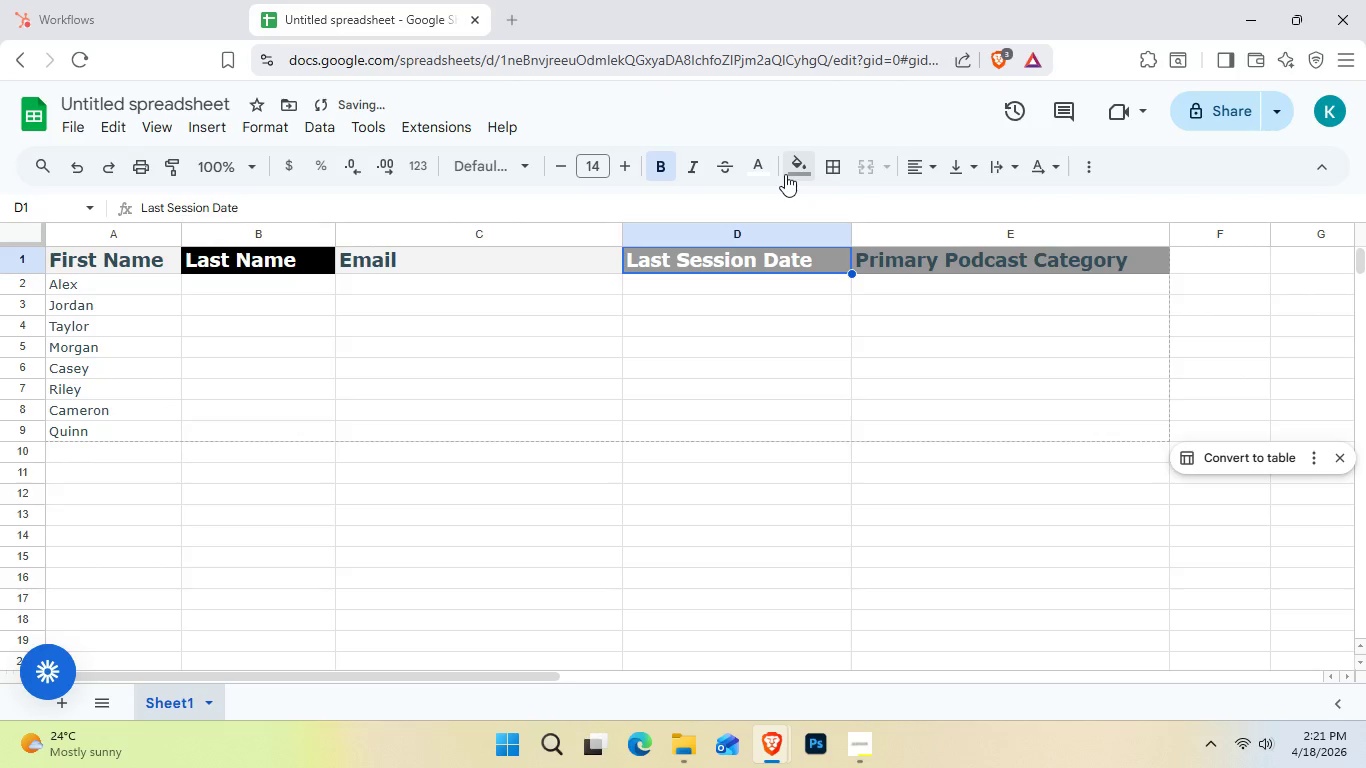 
left_click([787, 171])
 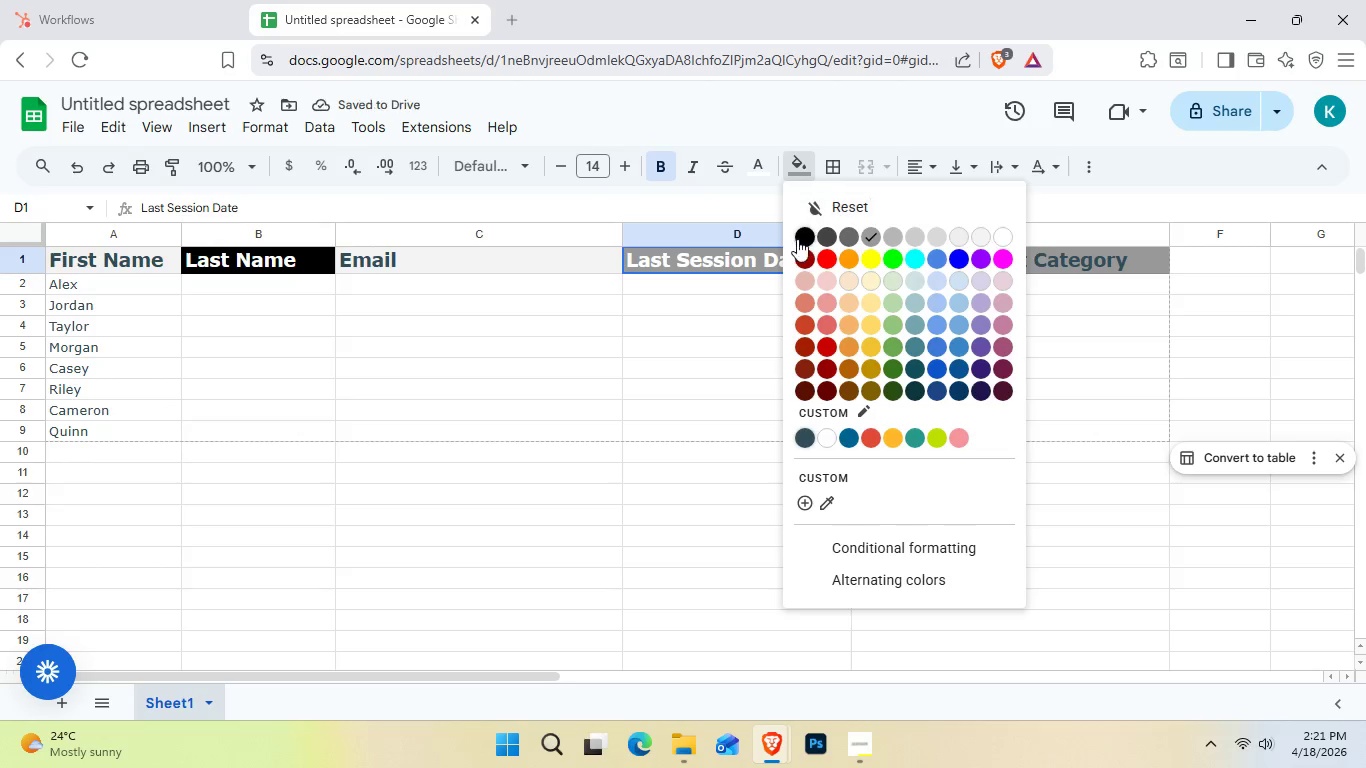 
left_click([797, 239])
 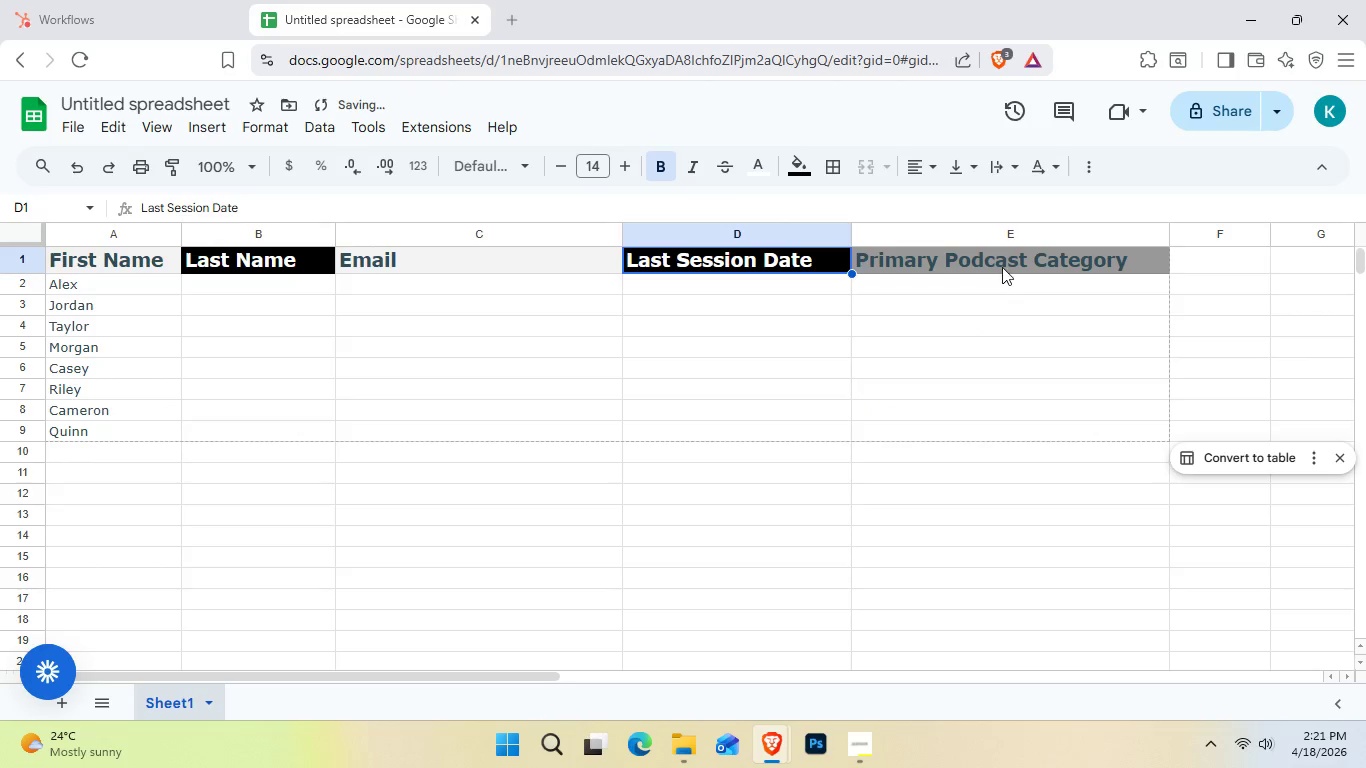 
left_click([1005, 262])
 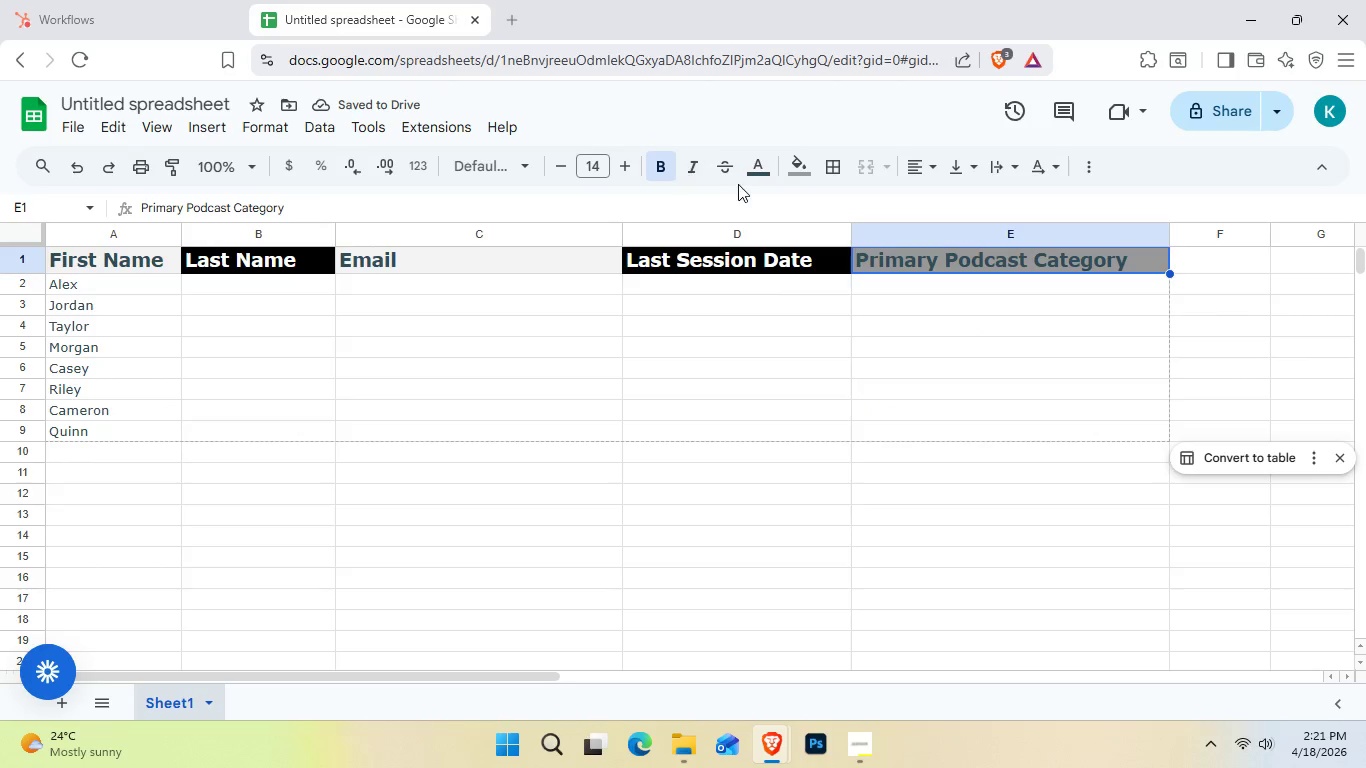 
left_click_drag(start_coordinate=[793, 179], to_coordinate=[794, 194])
 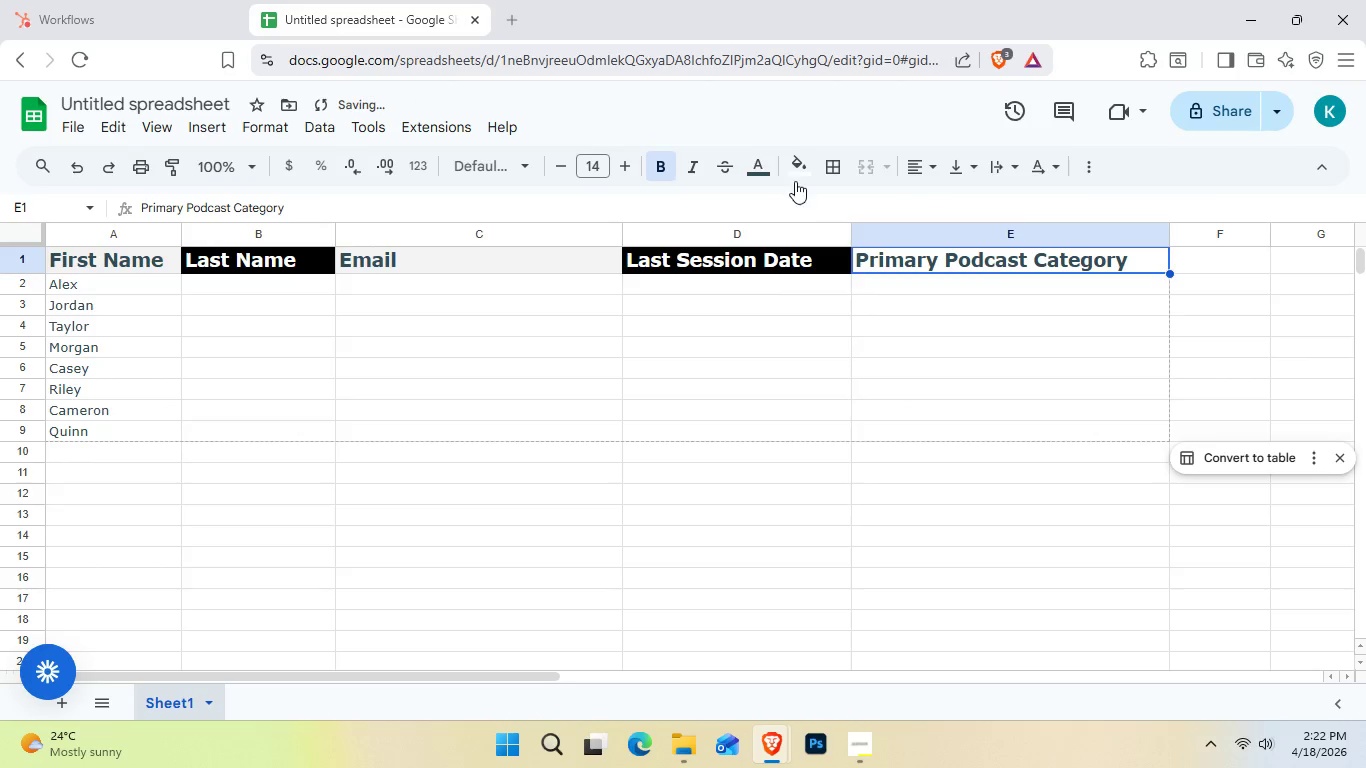 
left_click([798, 171])
 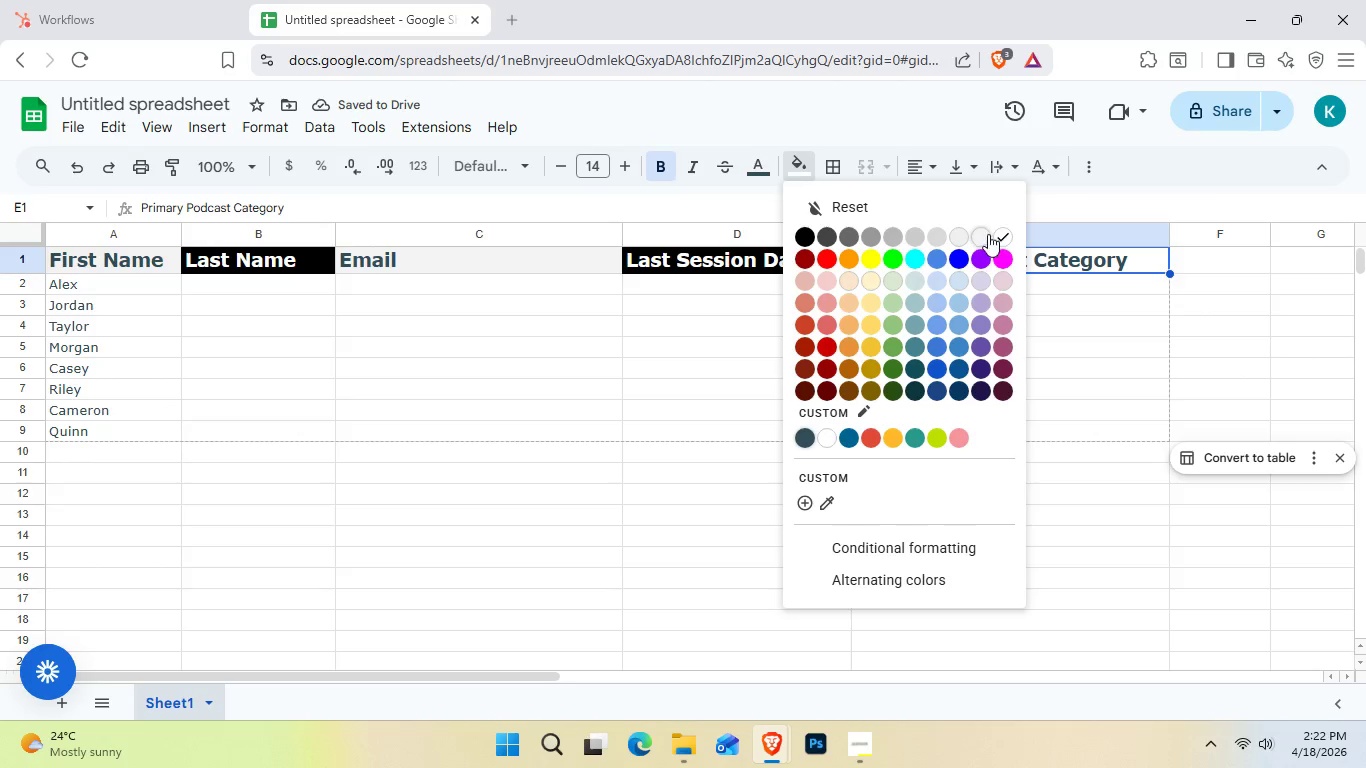 
left_click([985, 234])
 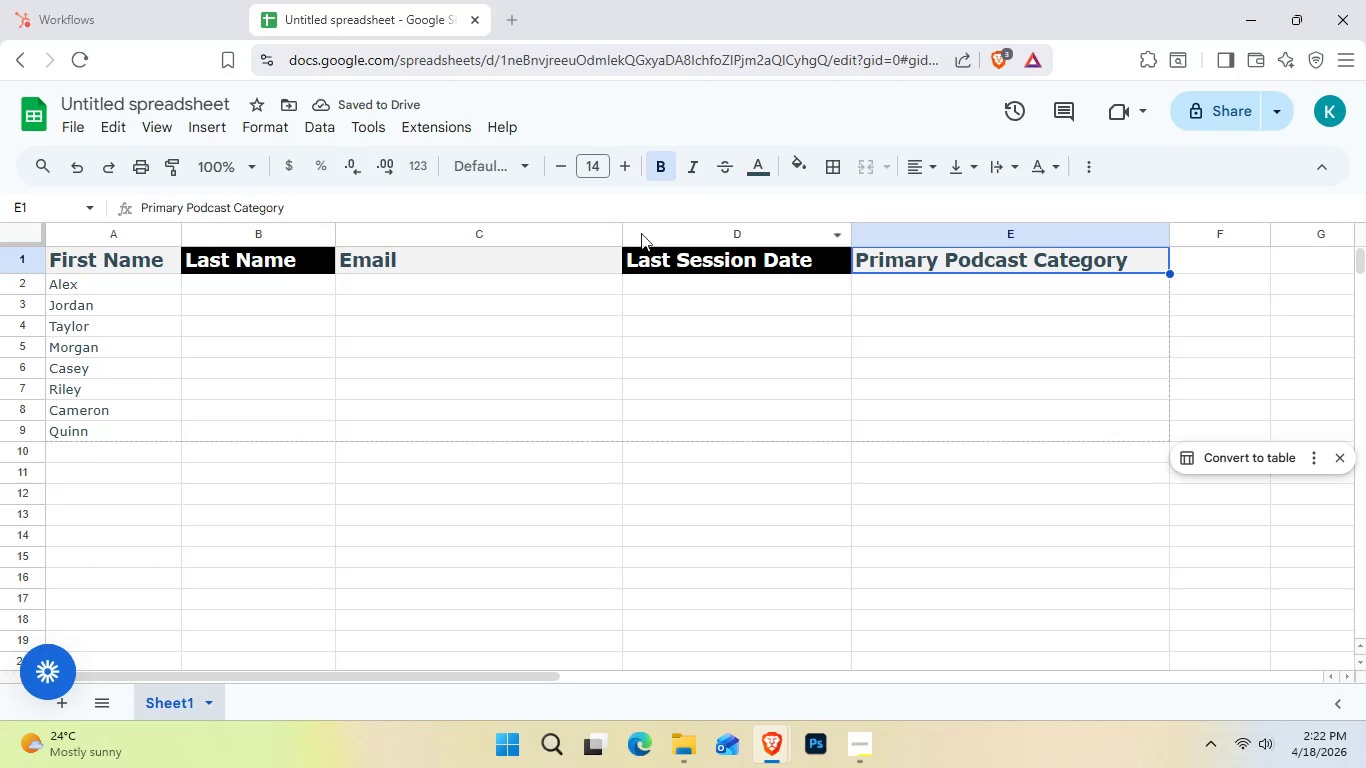 
wait(6.2)
 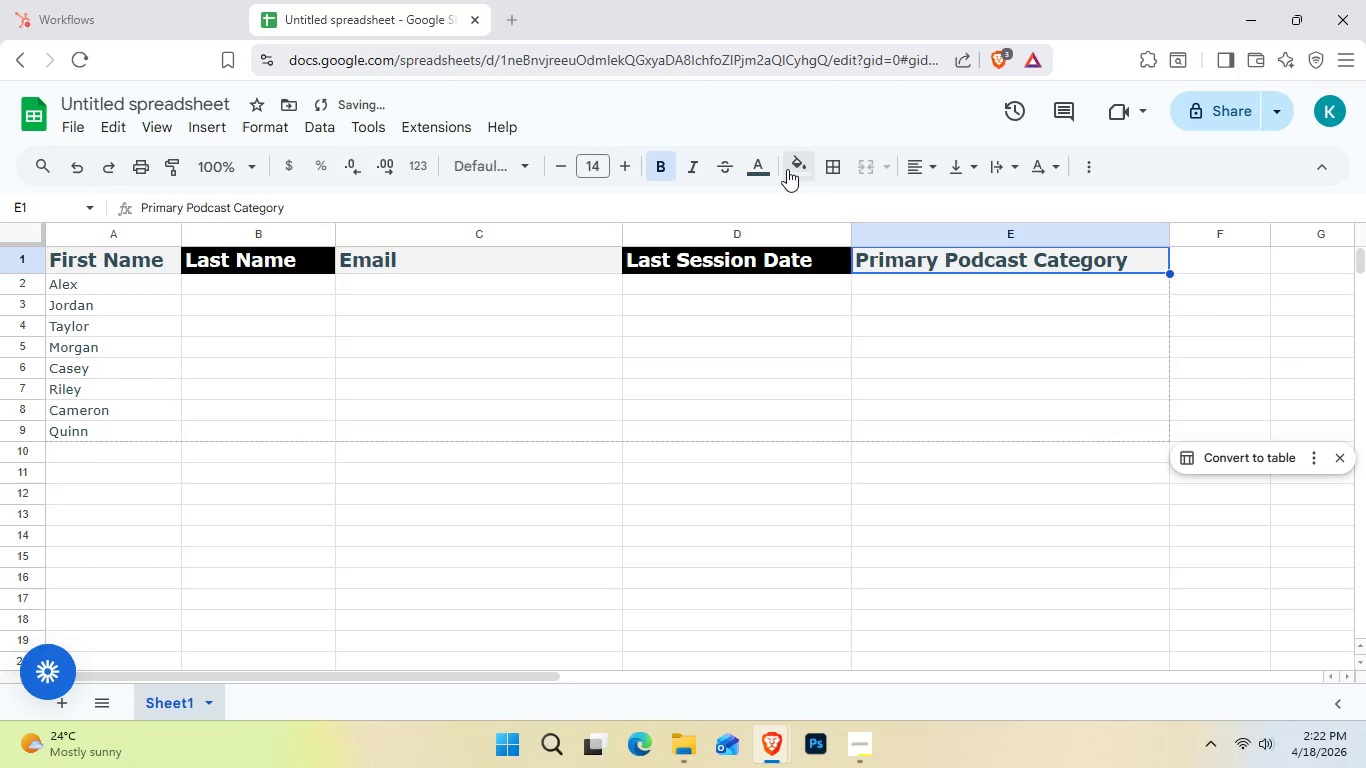 
left_click([289, 268])
 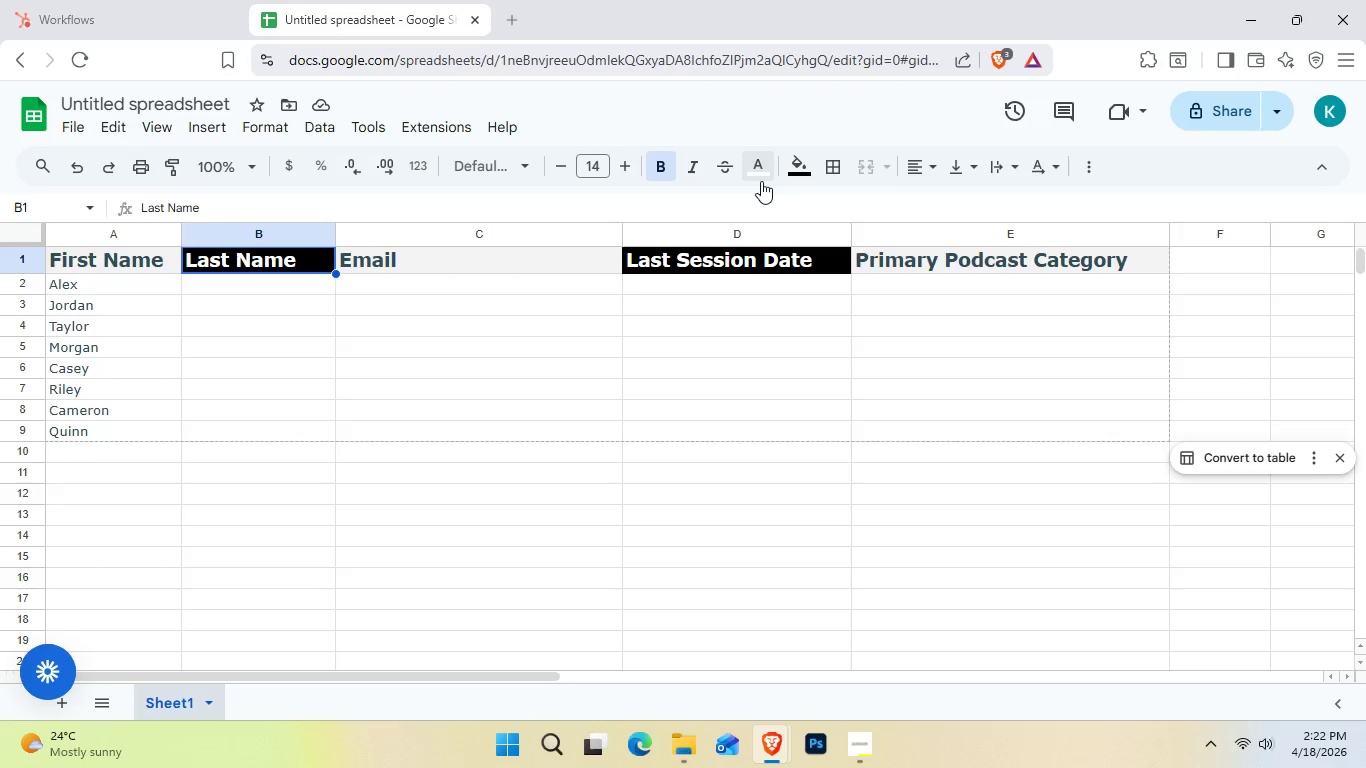 
left_click([799, 174])
 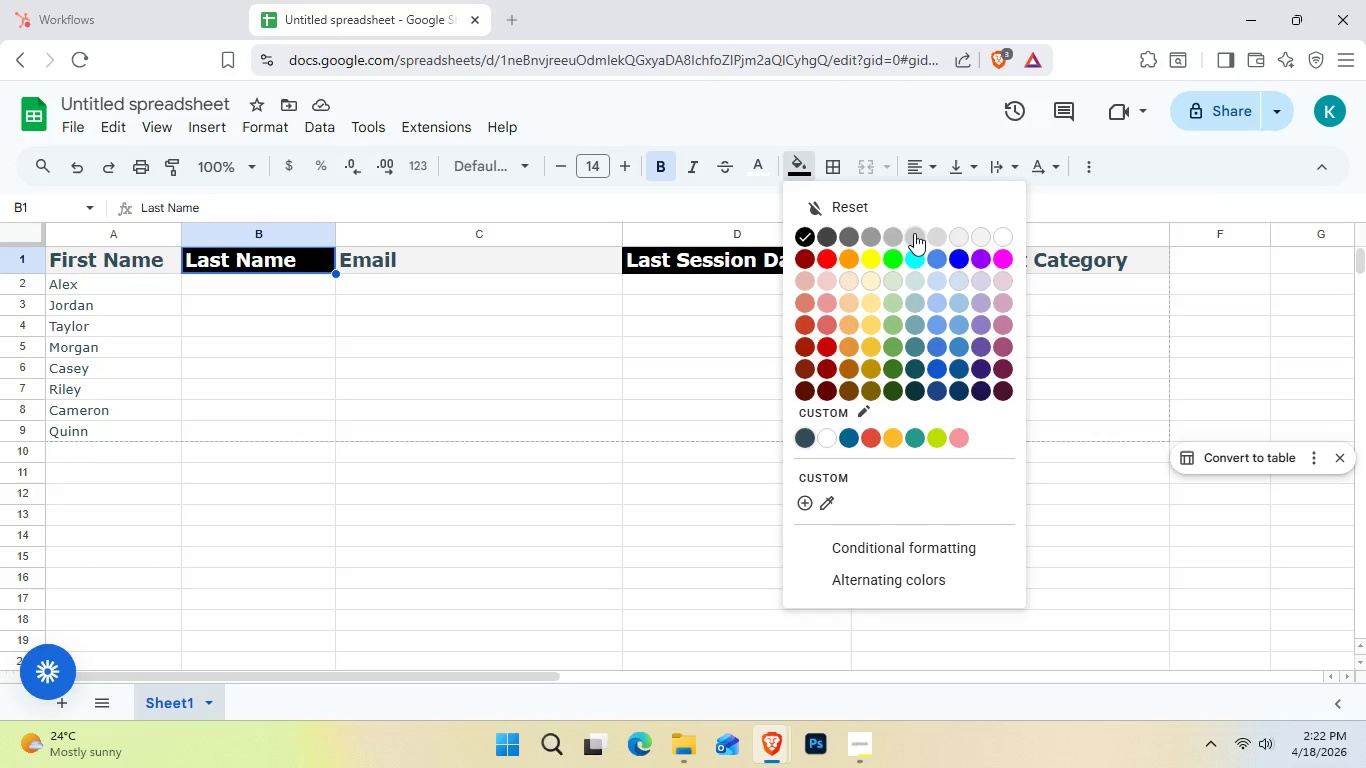 
left_click([921, 234])
 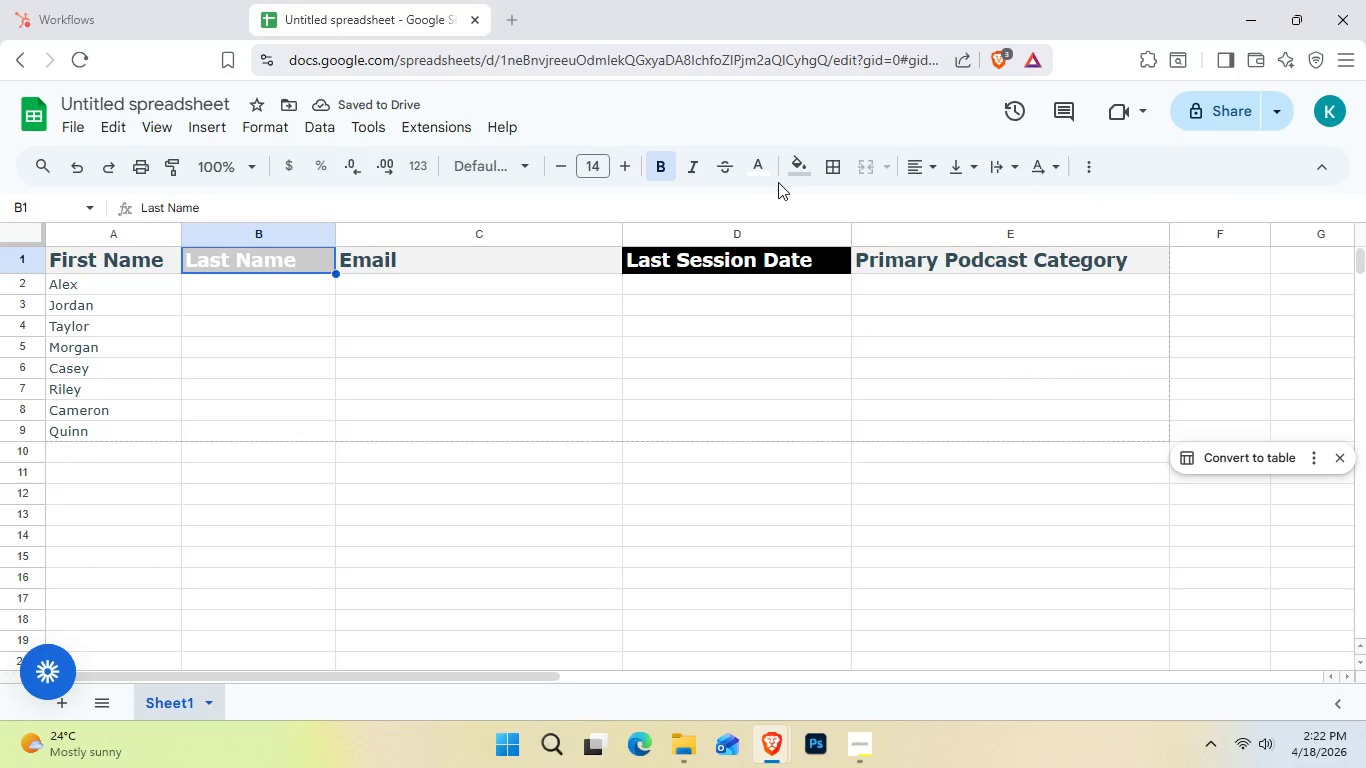 
left_click([792, 175])
 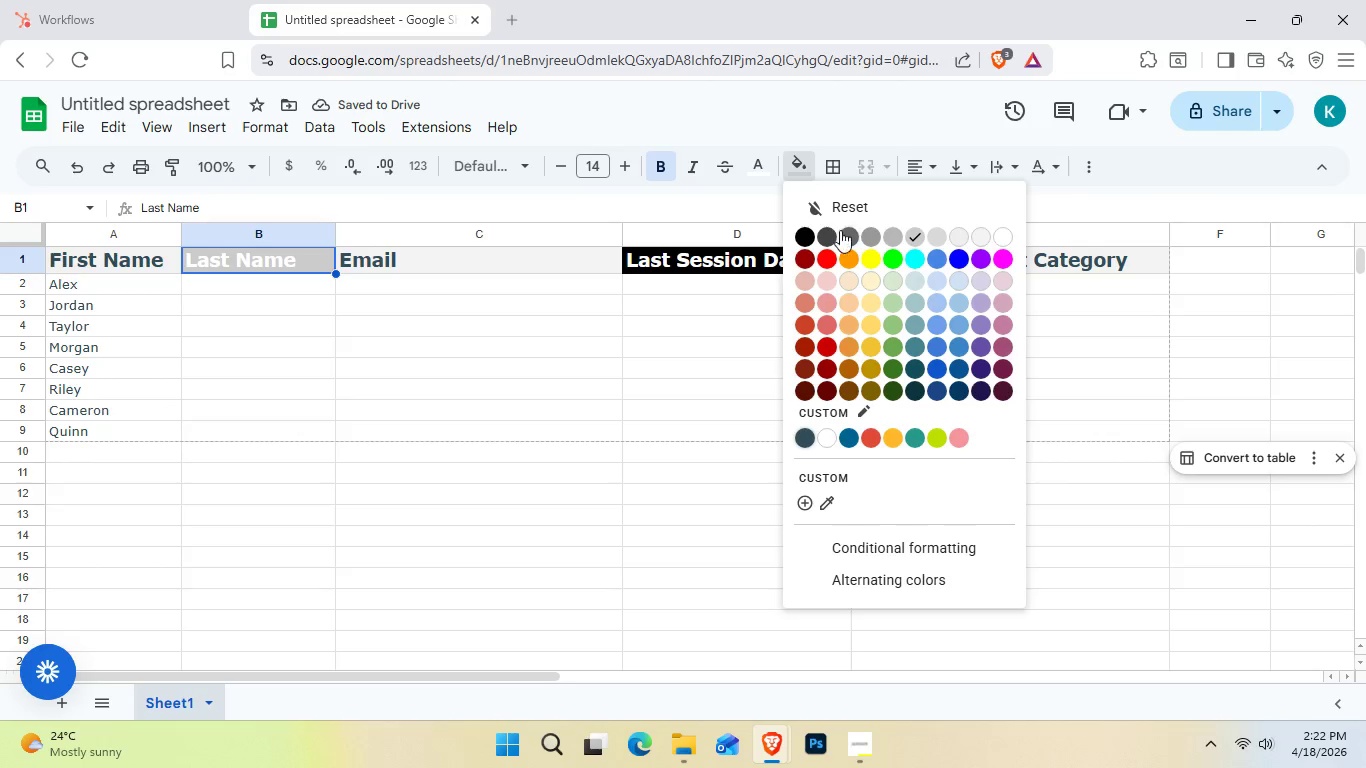 
left_click([854, 234])
 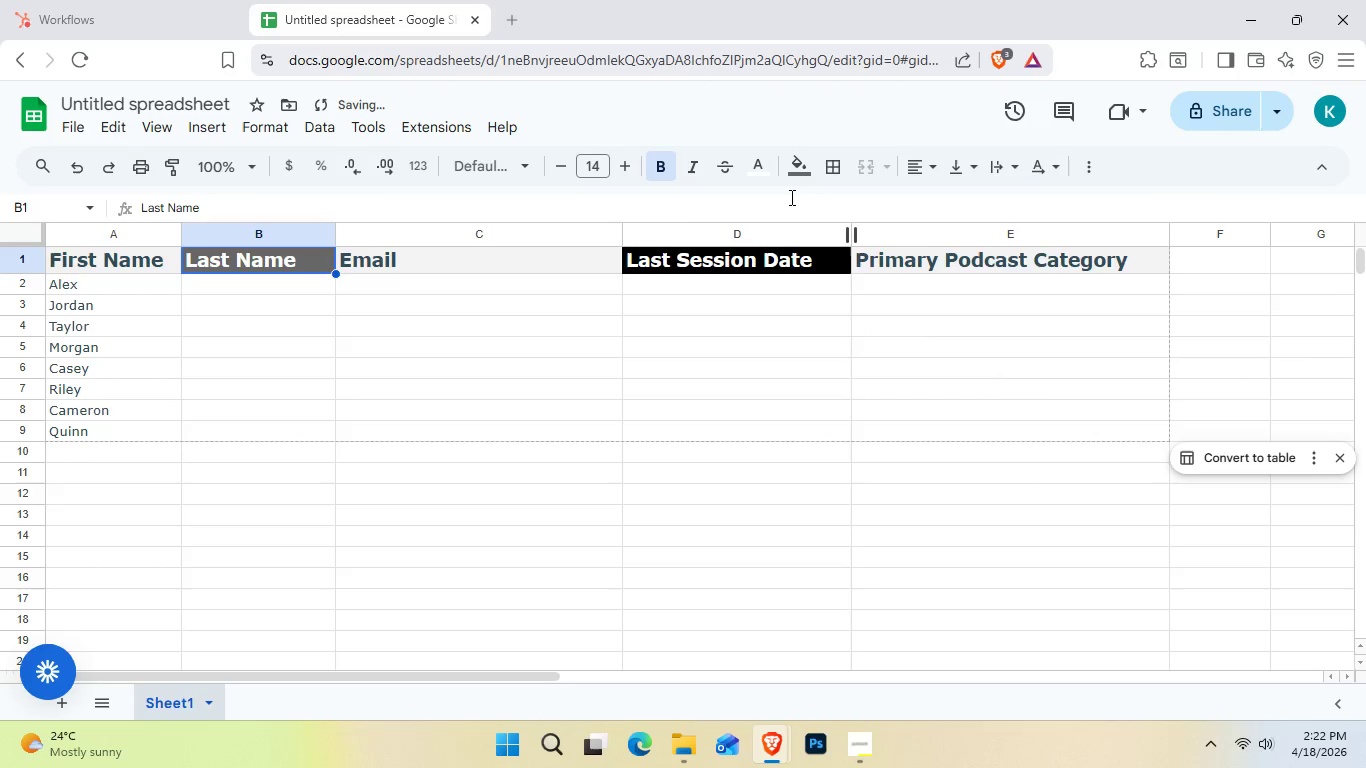 
left_click([570, 248])
 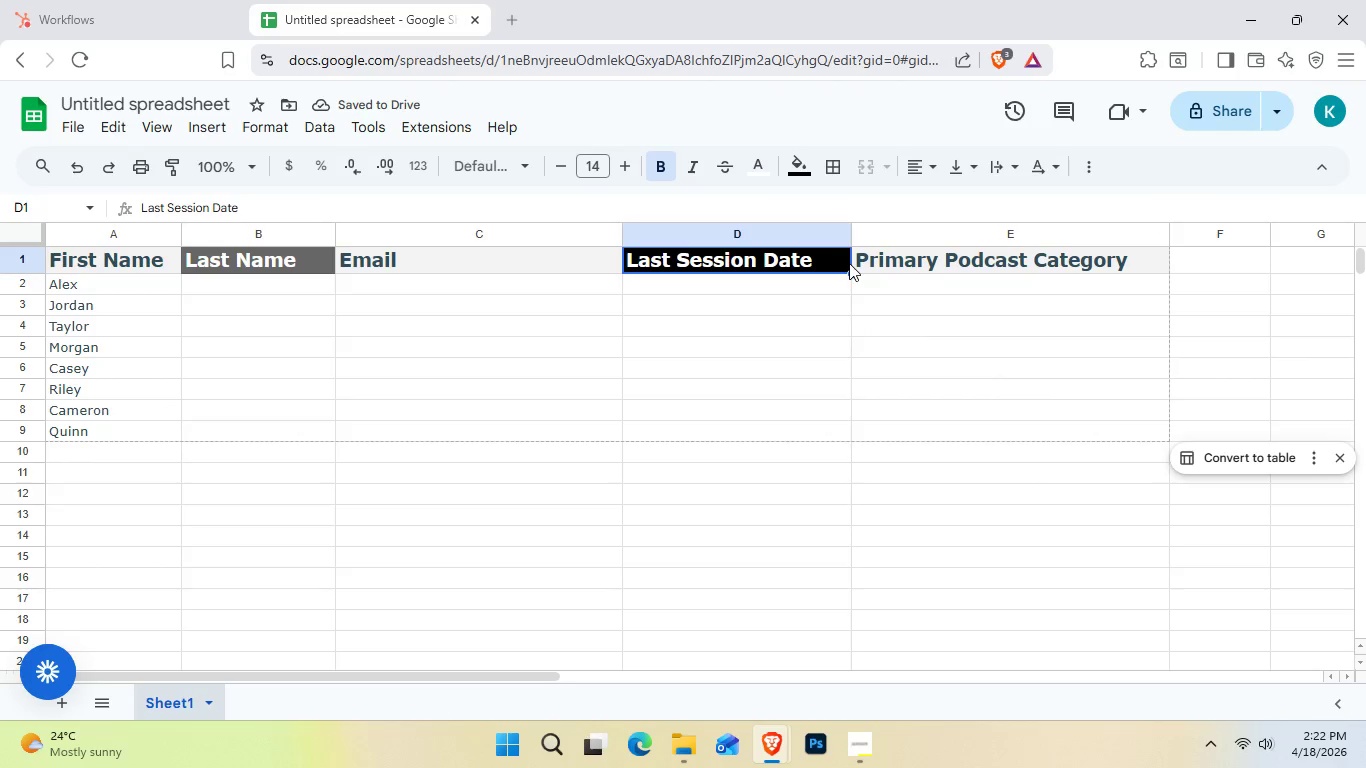 
left_click([790, 181])
 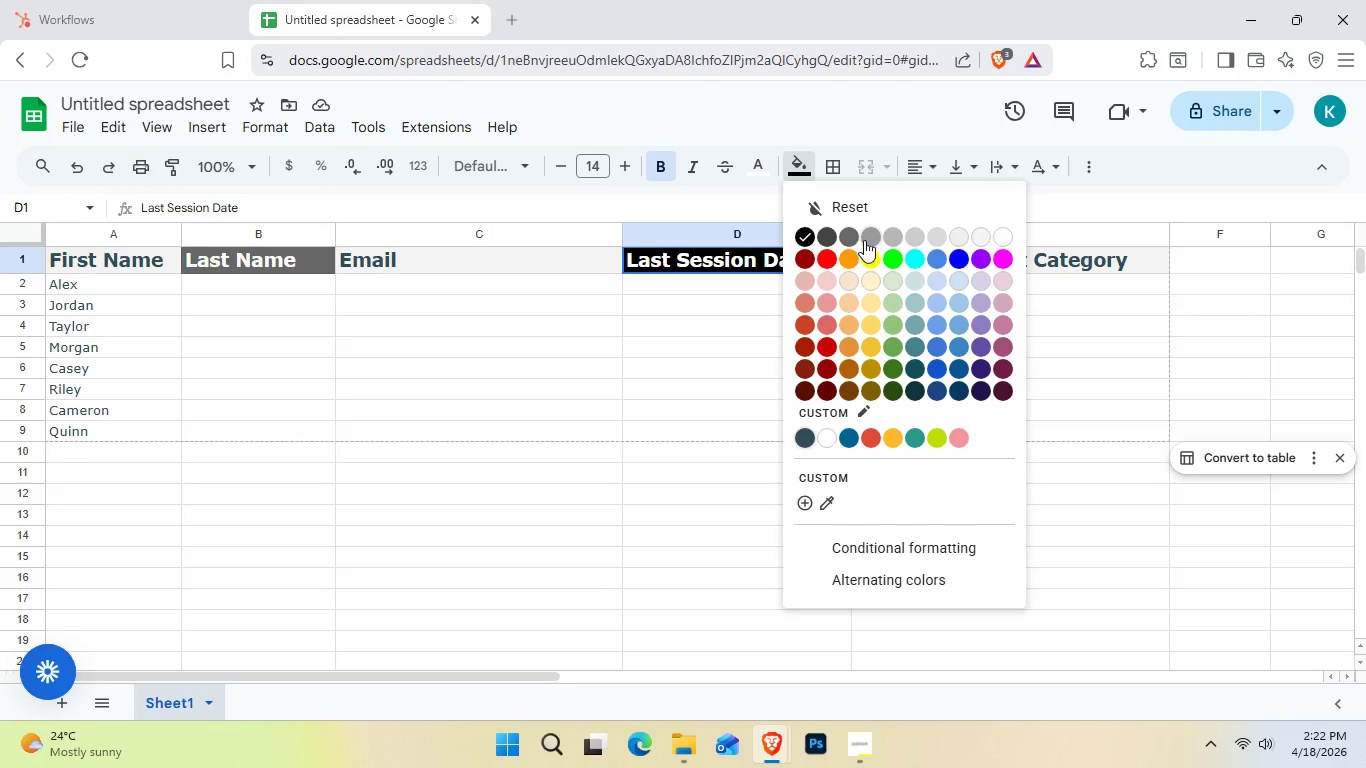 
left_click([855, 232])
 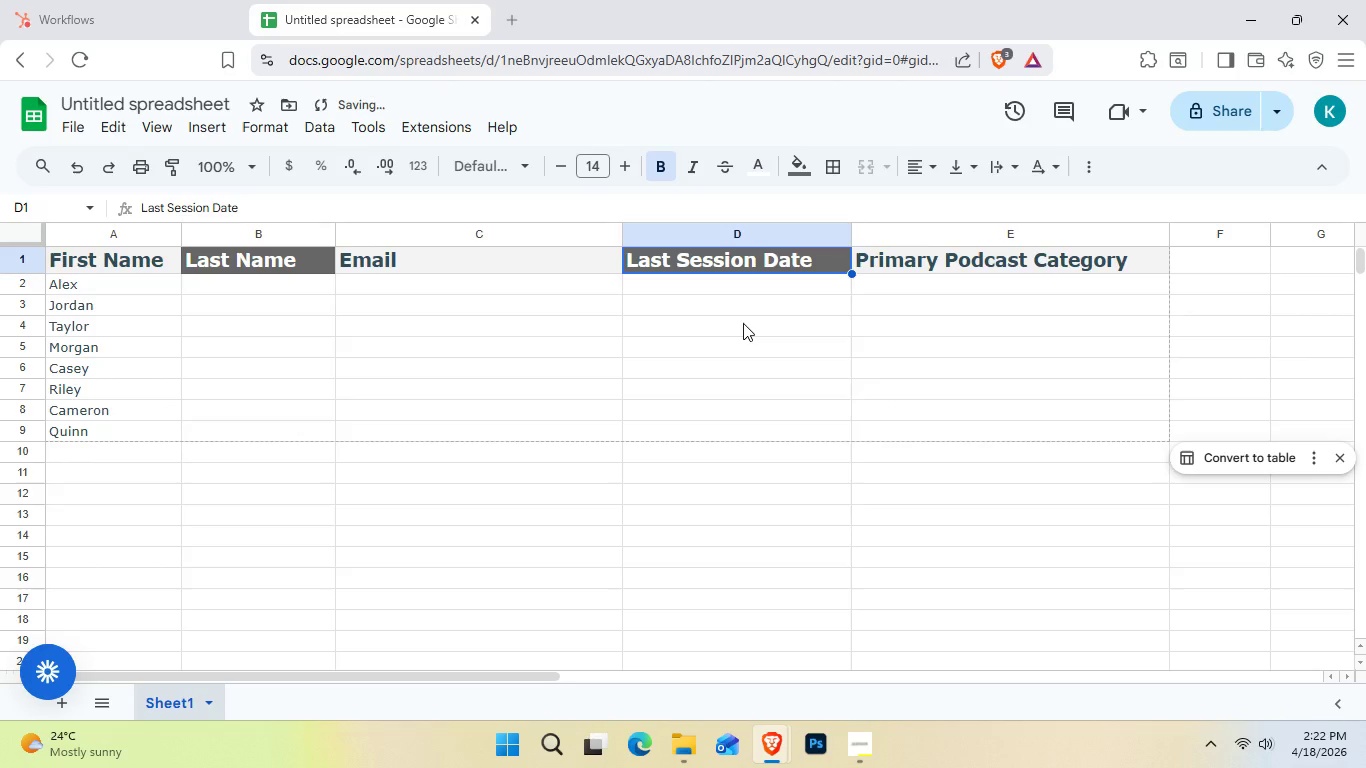 
left_click([743, 323])
 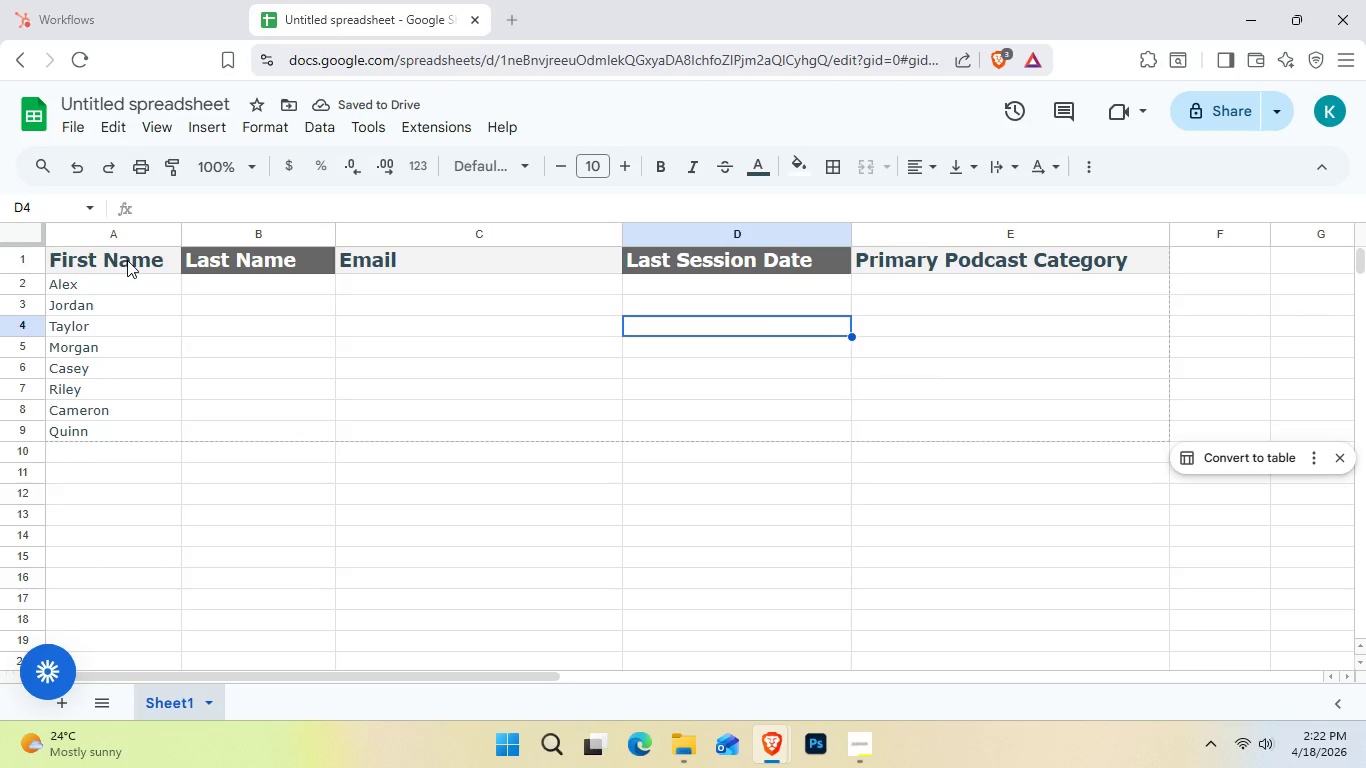 
left_click([127, 260])
 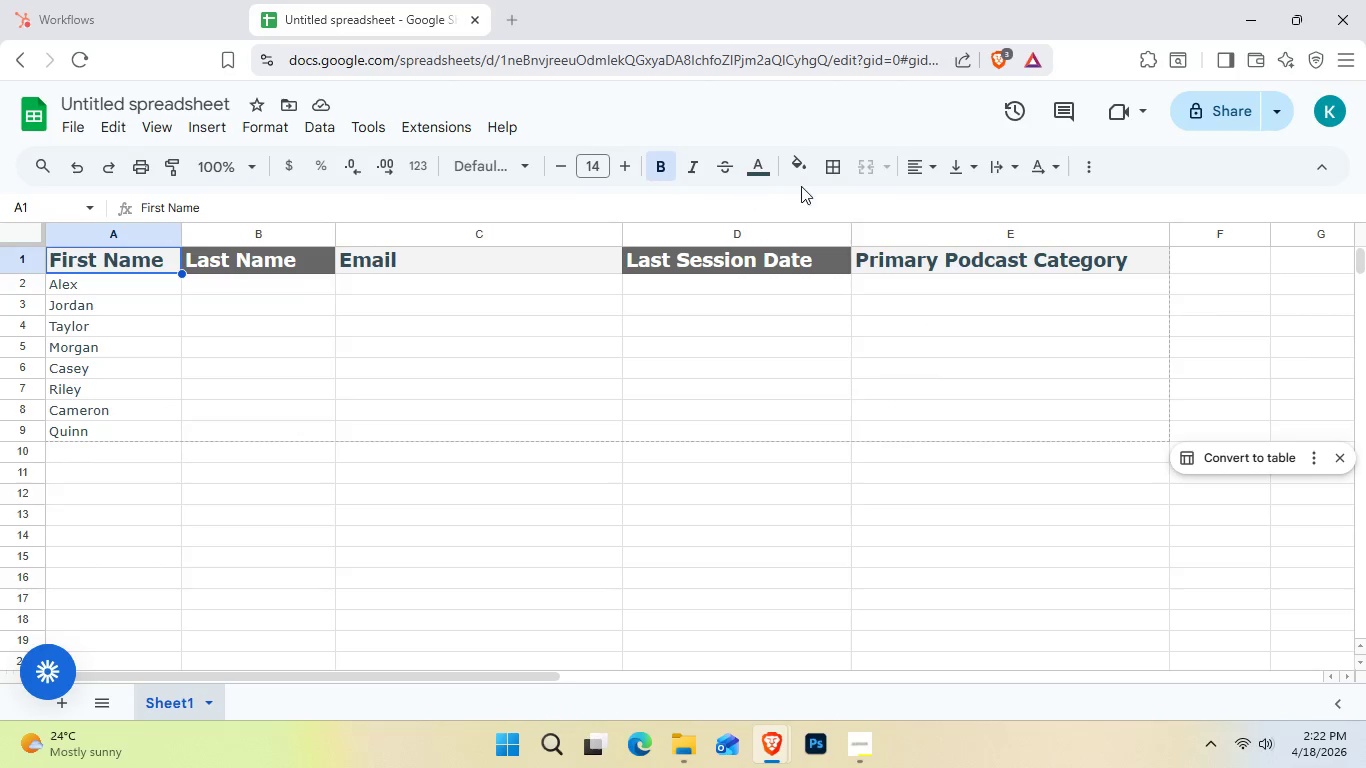 
mouse_move([754, 203])
 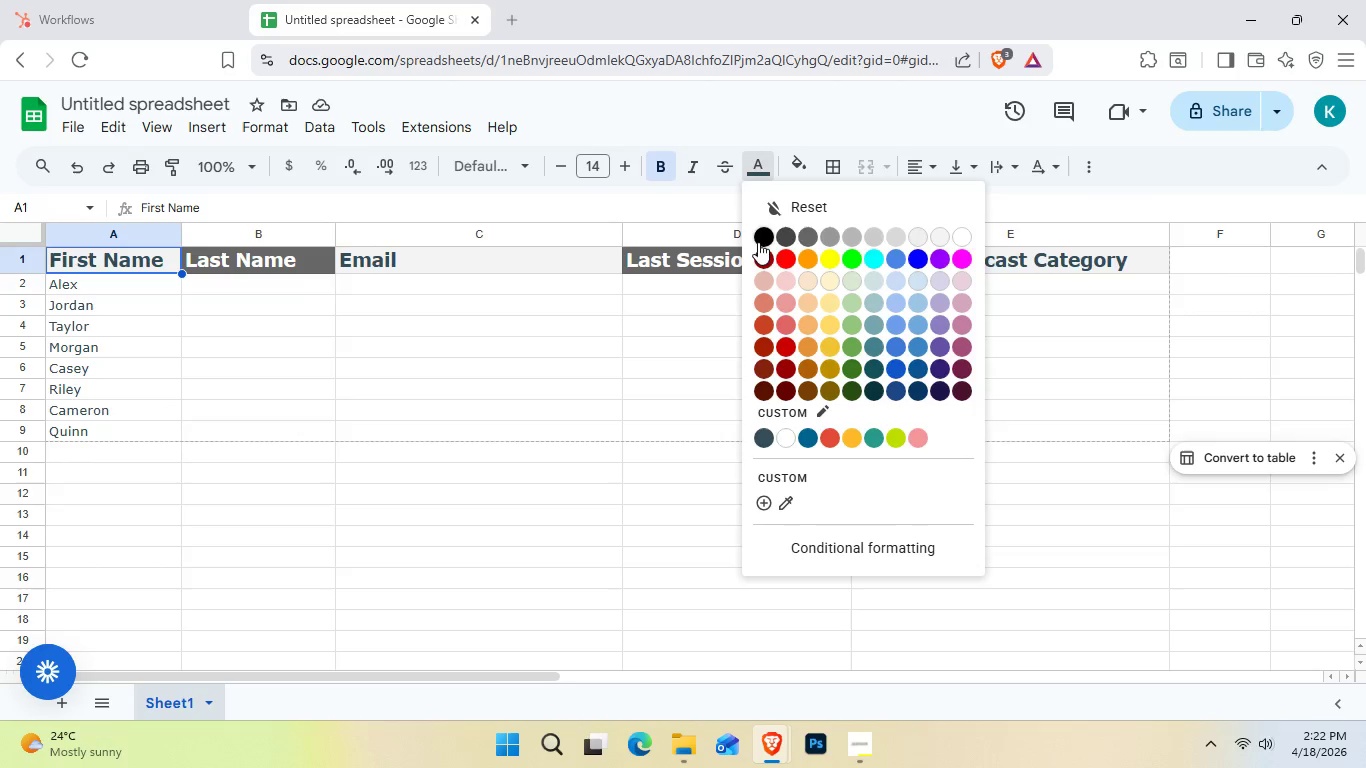 
left_click([764, 241])
 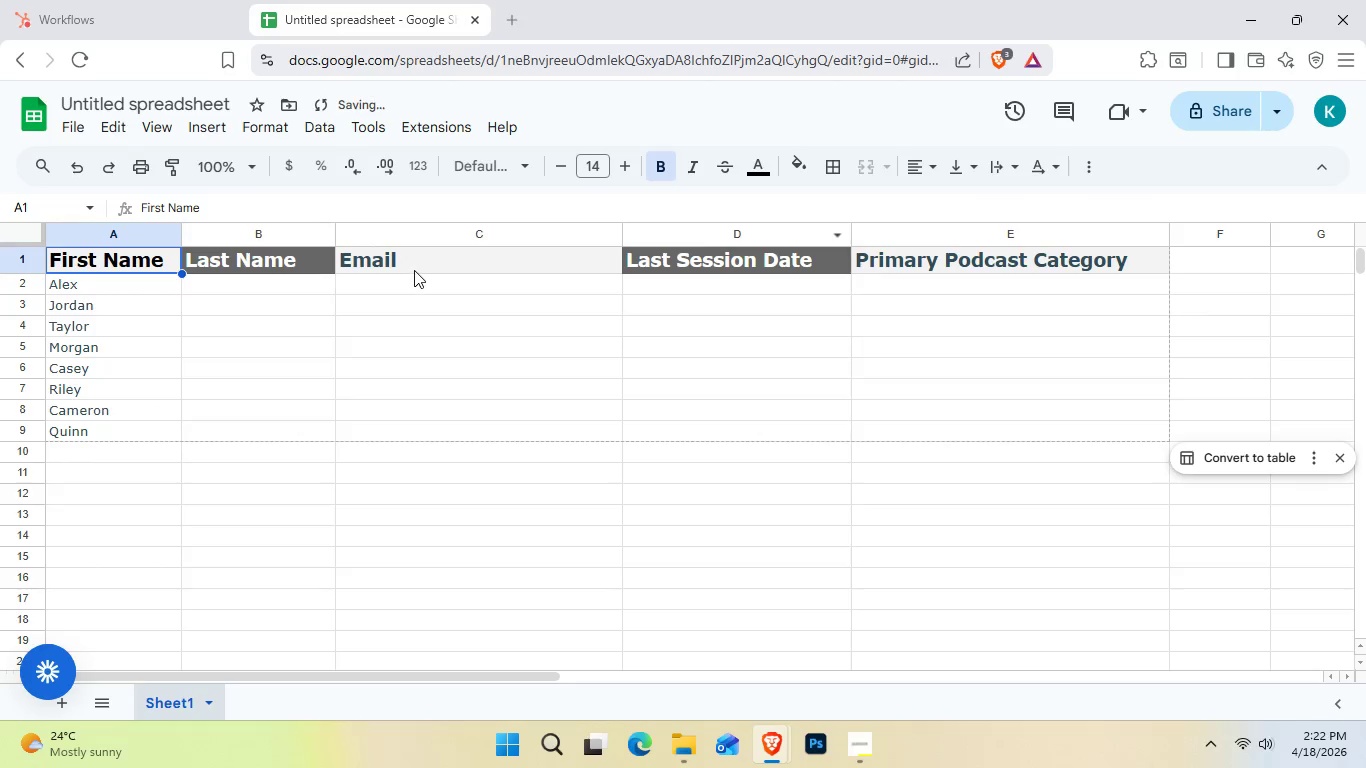 
left_click([493, 264])
 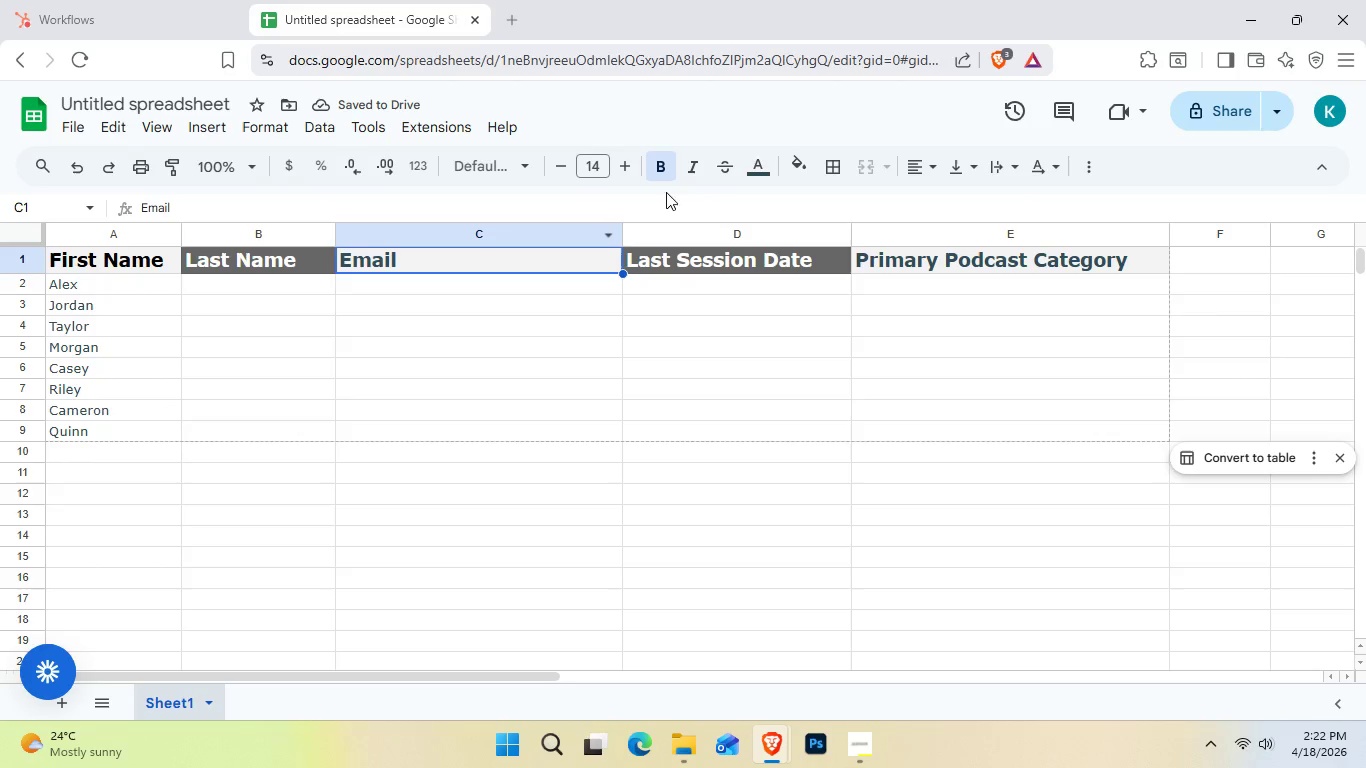 
left_click([768, 178])
 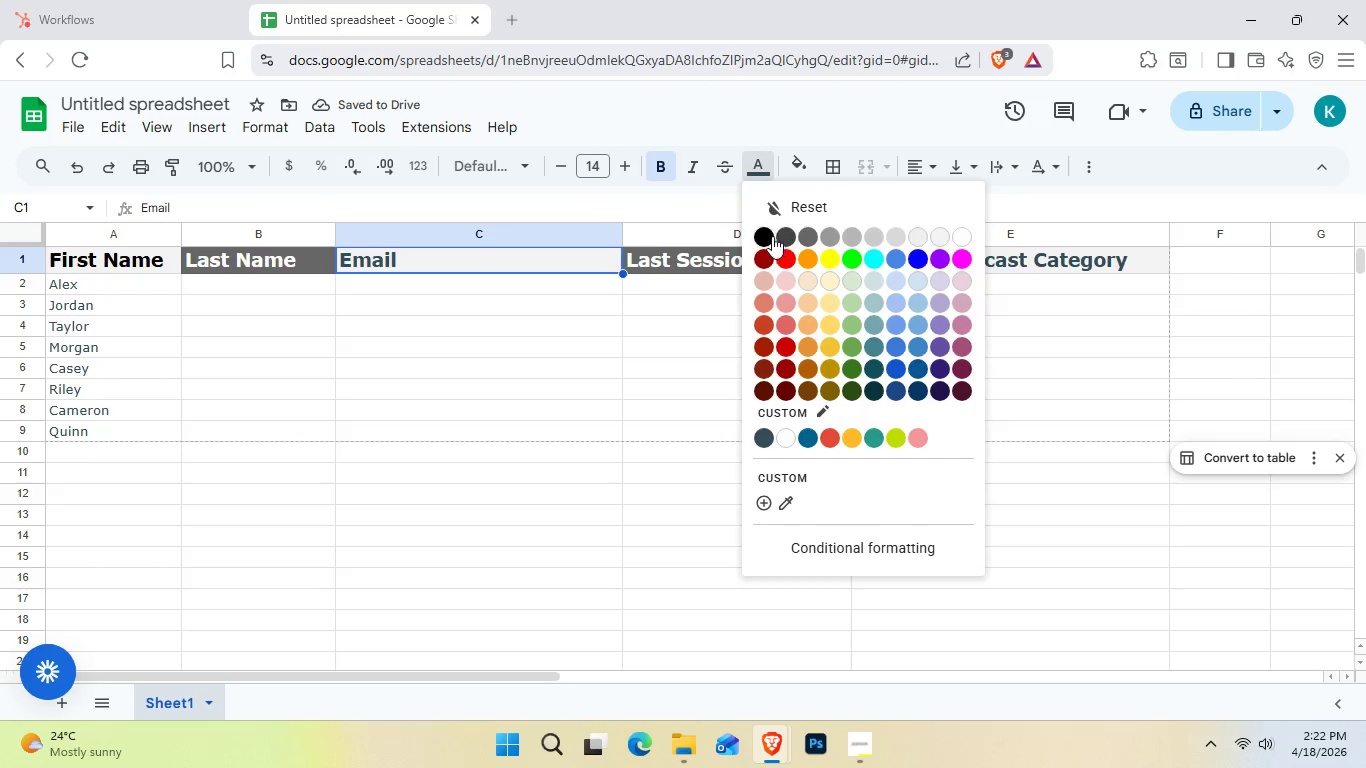 
left_click([769, 234])
 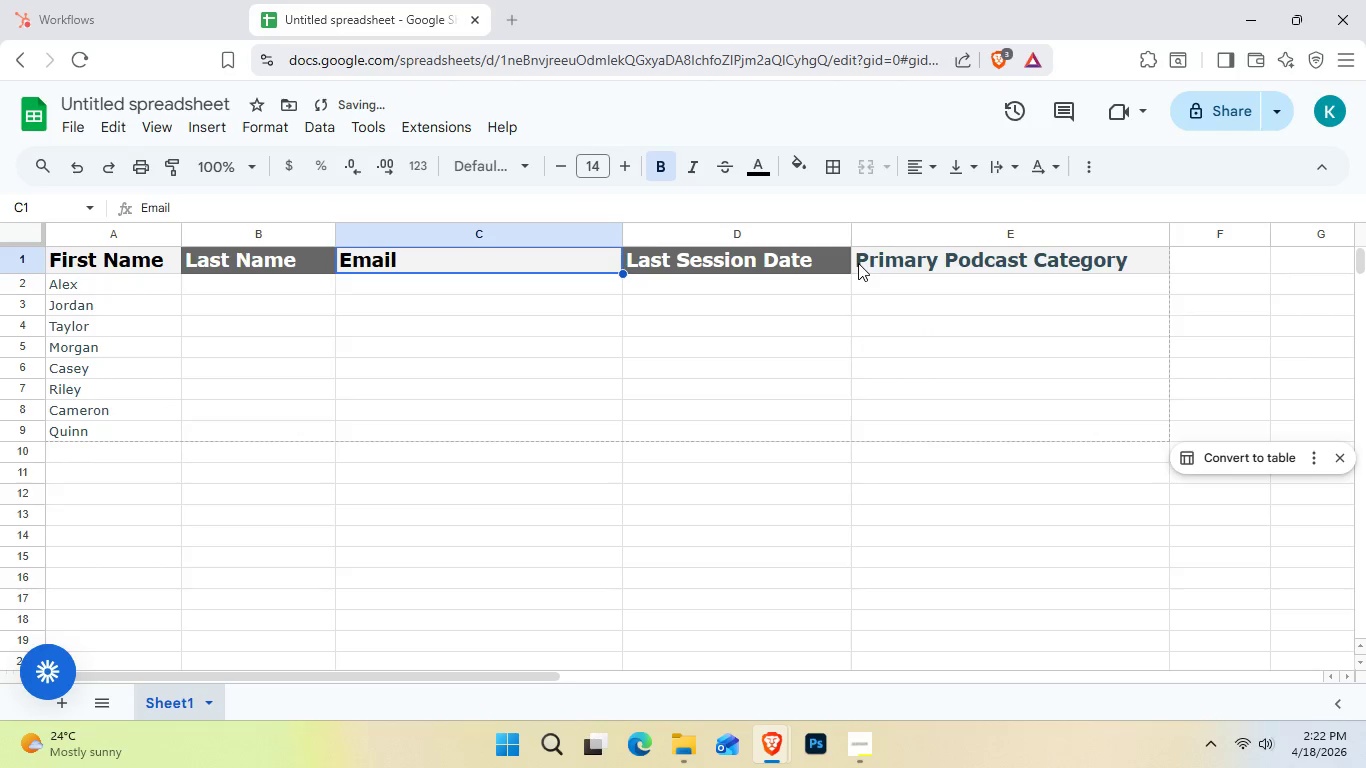 
left_click([858, 263])
 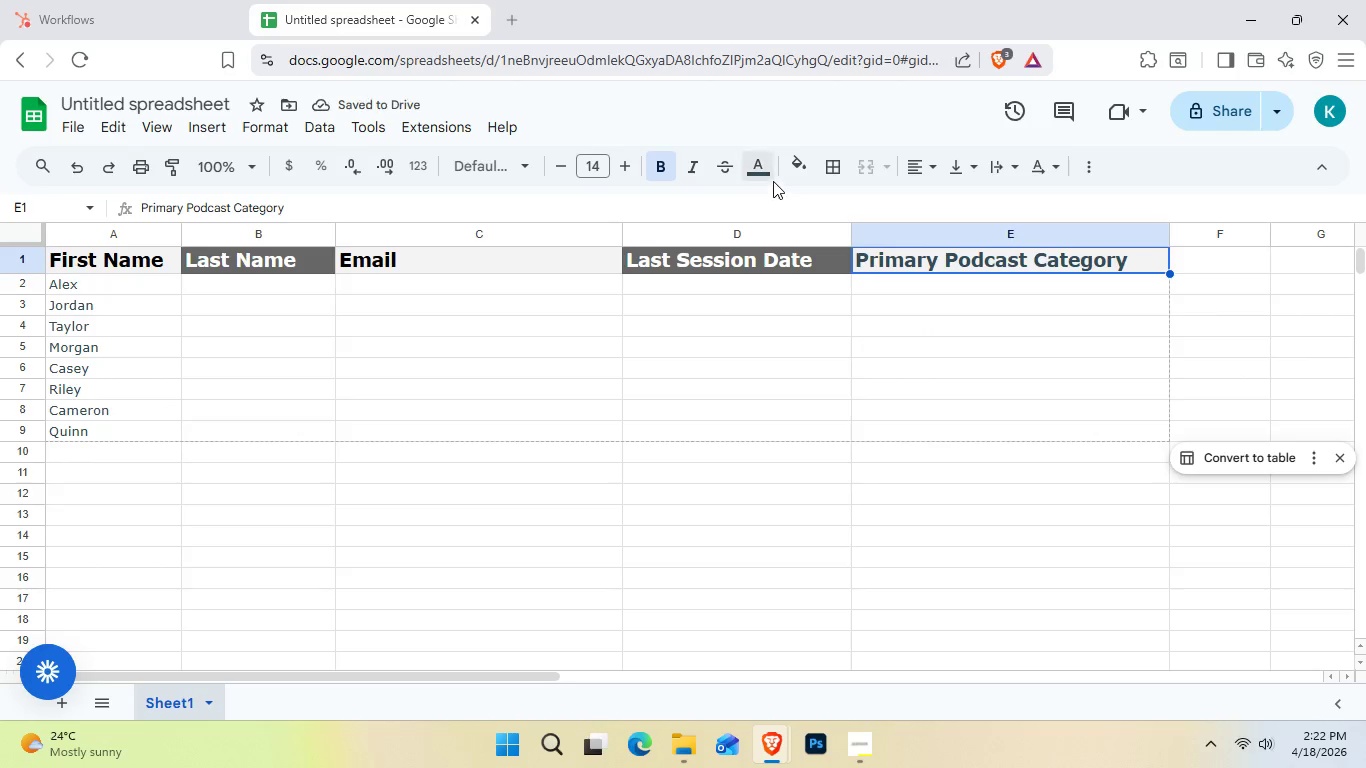 
left_click([799, 167])
 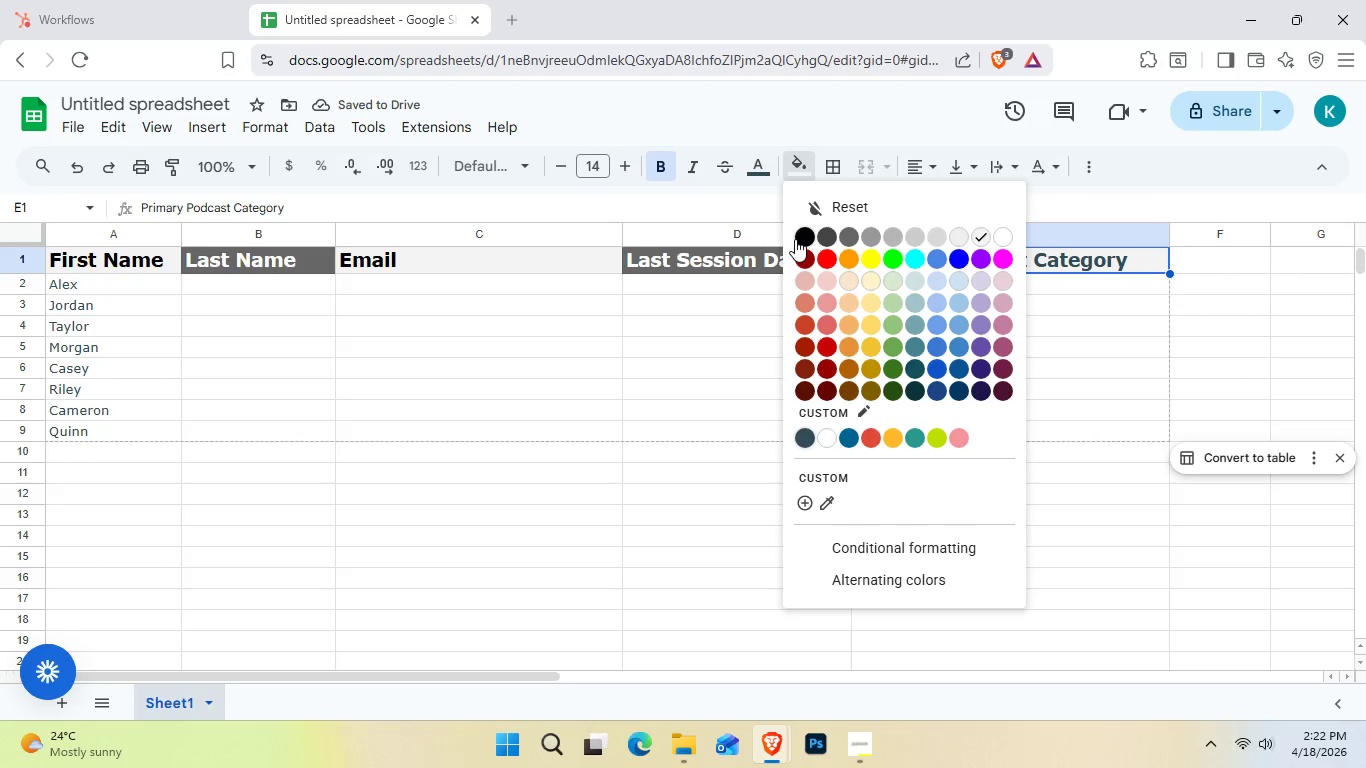 
left_click([802, 235])
 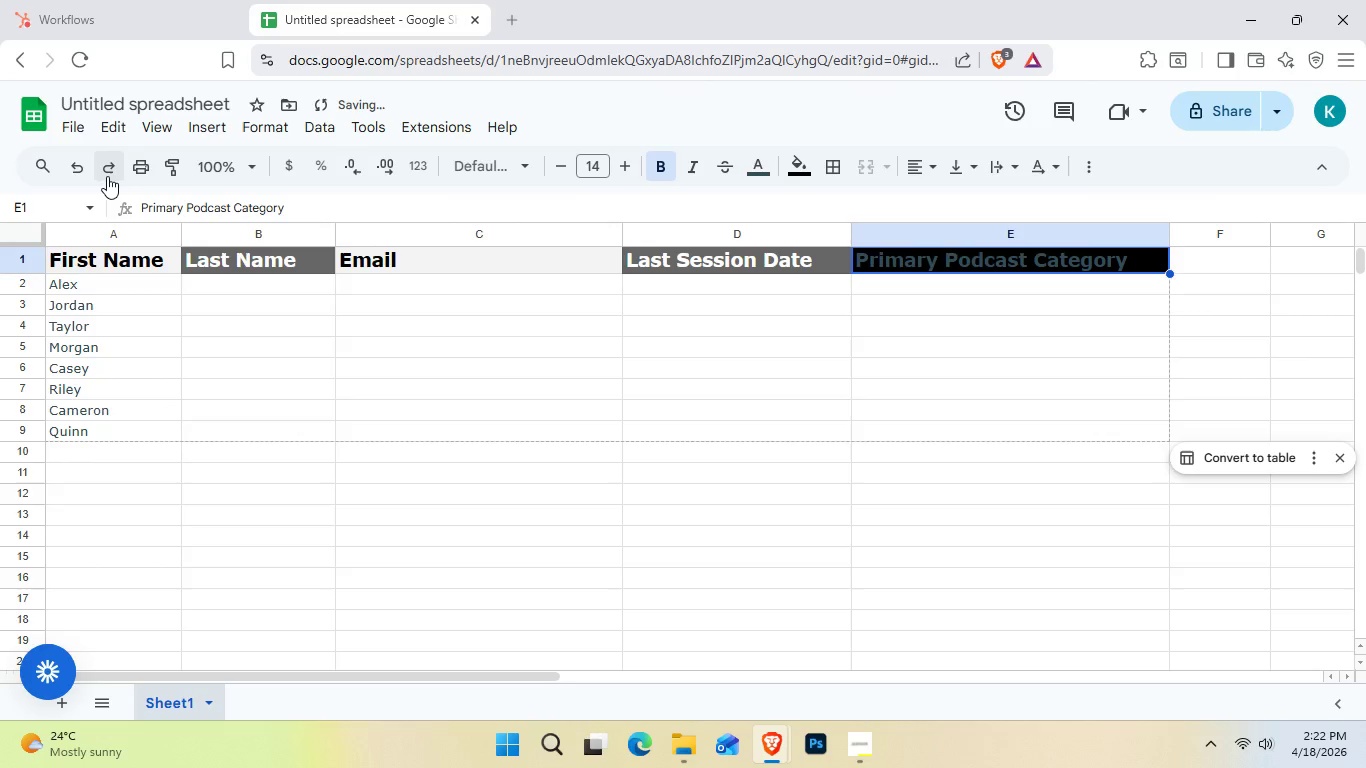 
left_click([76, 172])
 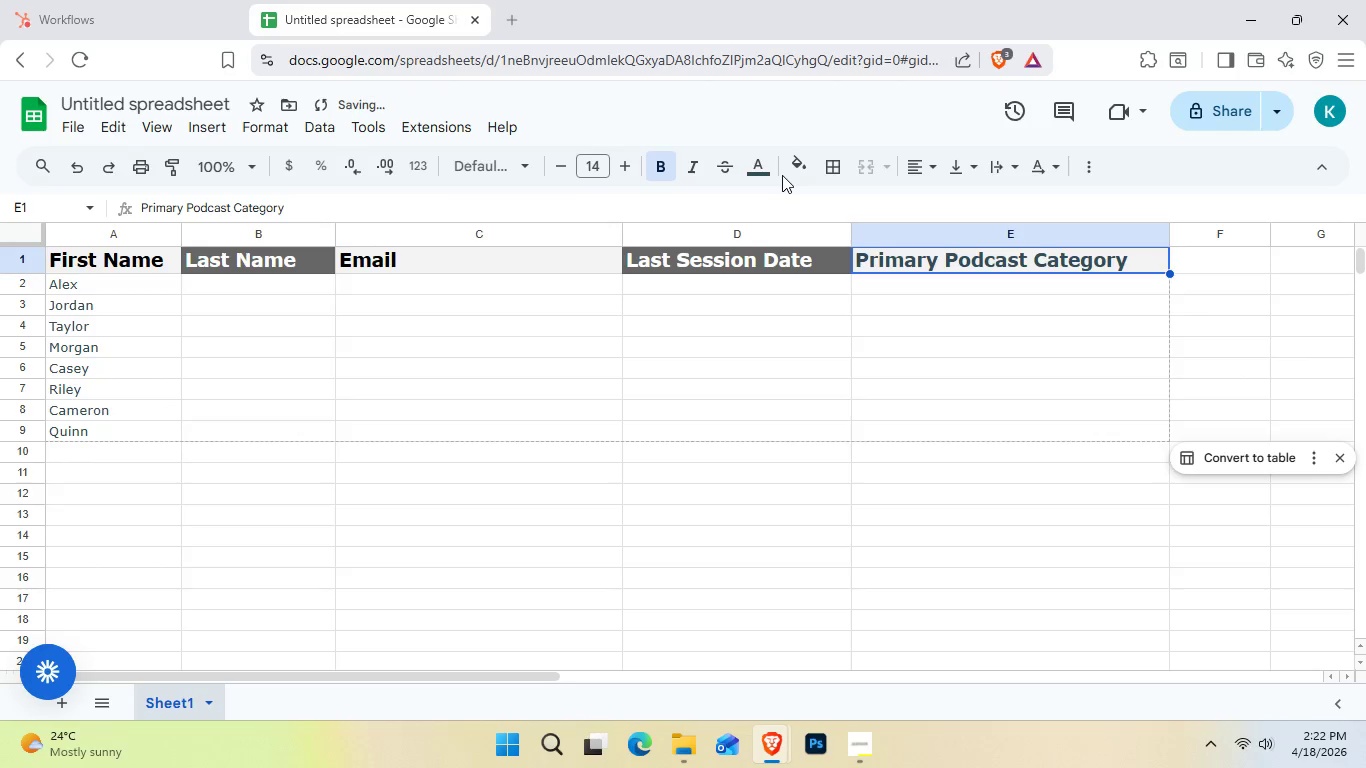 
left_click([769, 167])
 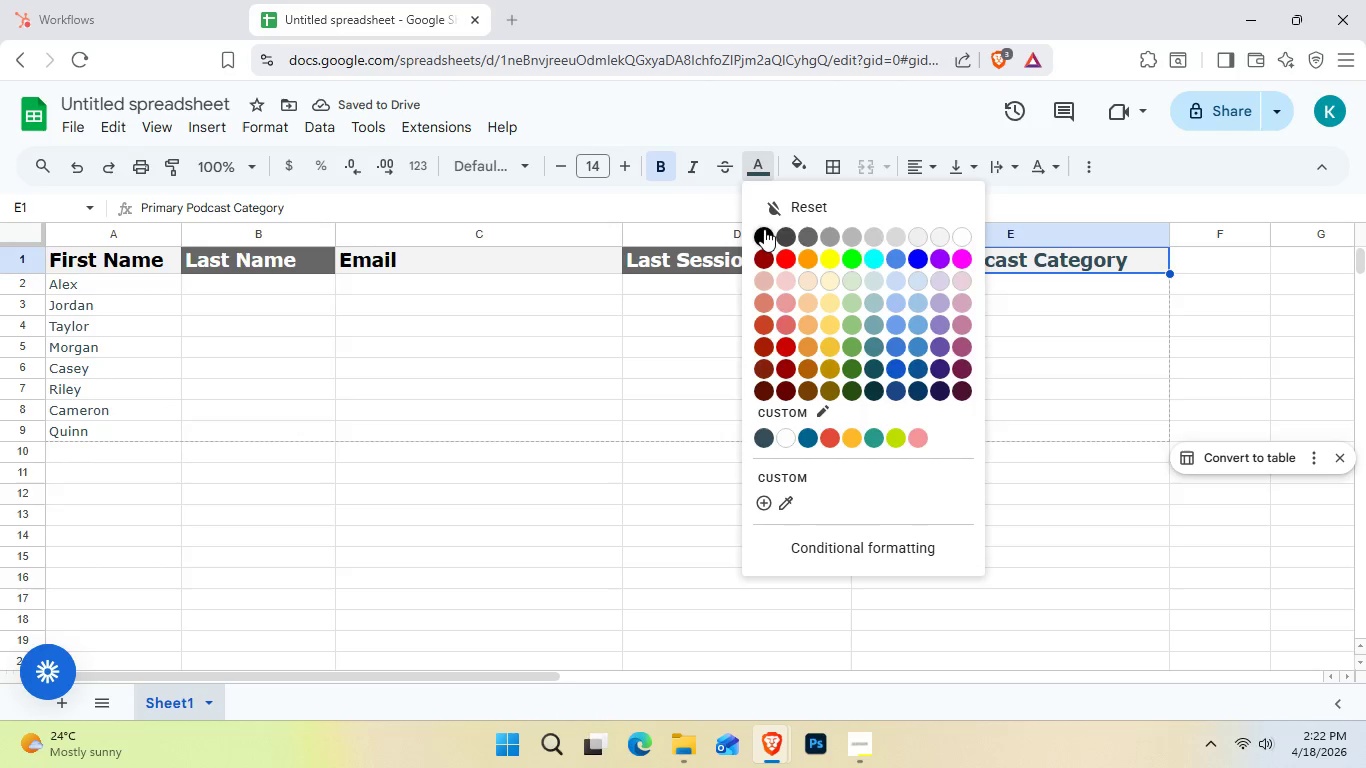 
left_click([764, 229])
 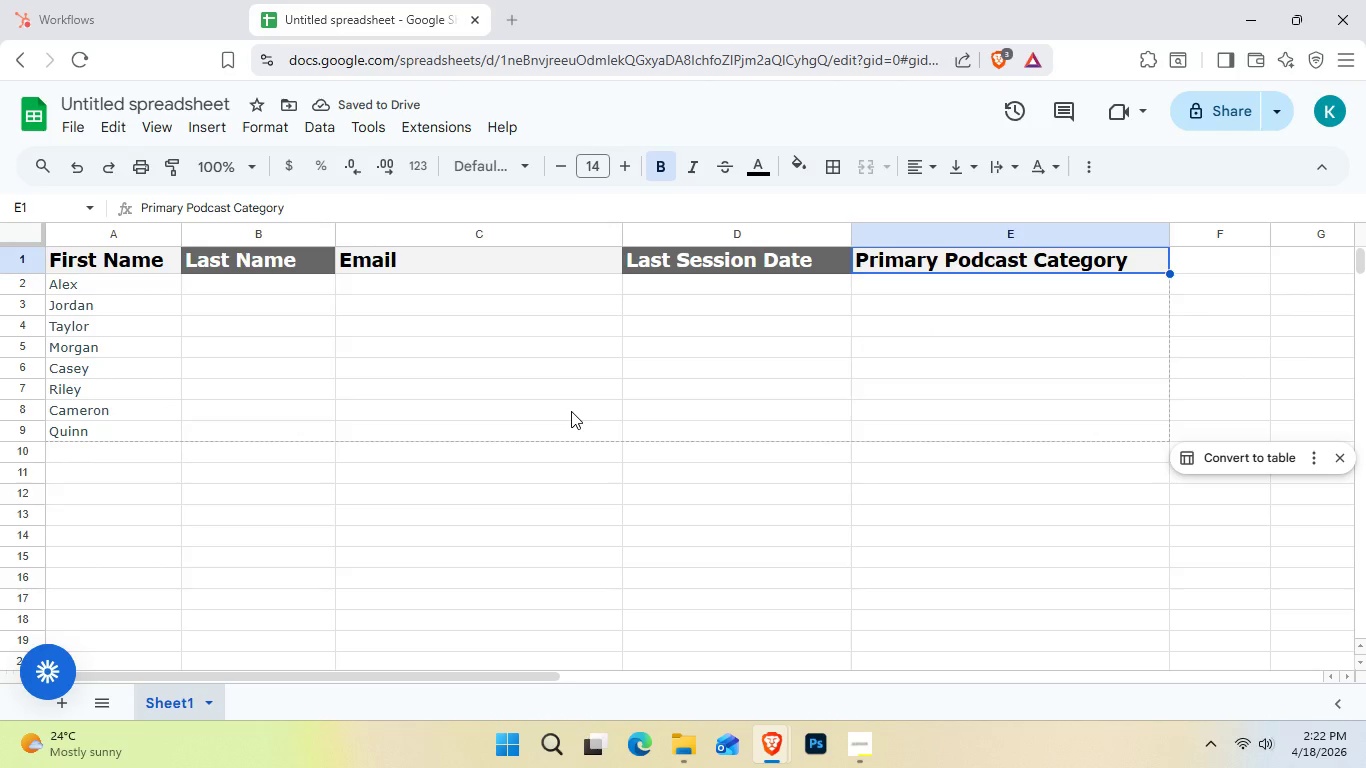 
wait(6.45)
 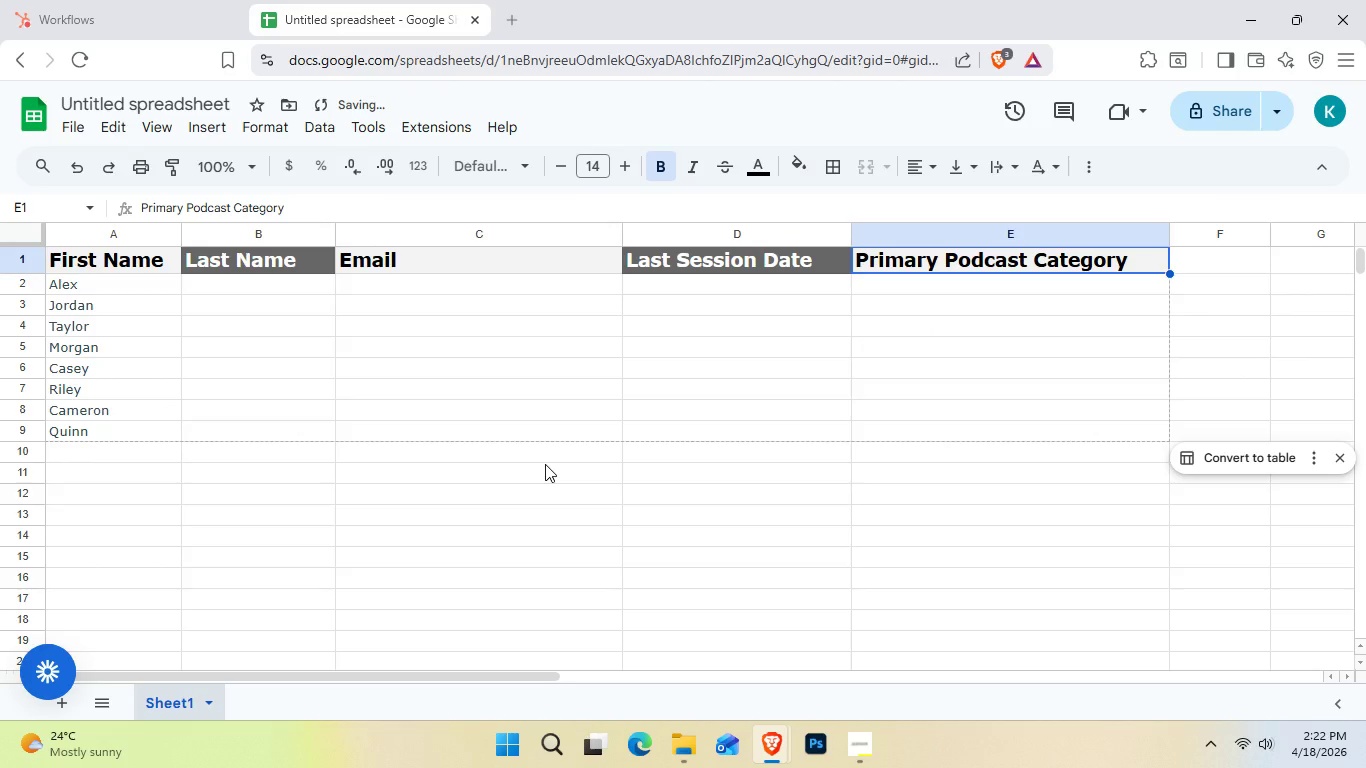 
left_click([578, 441])
 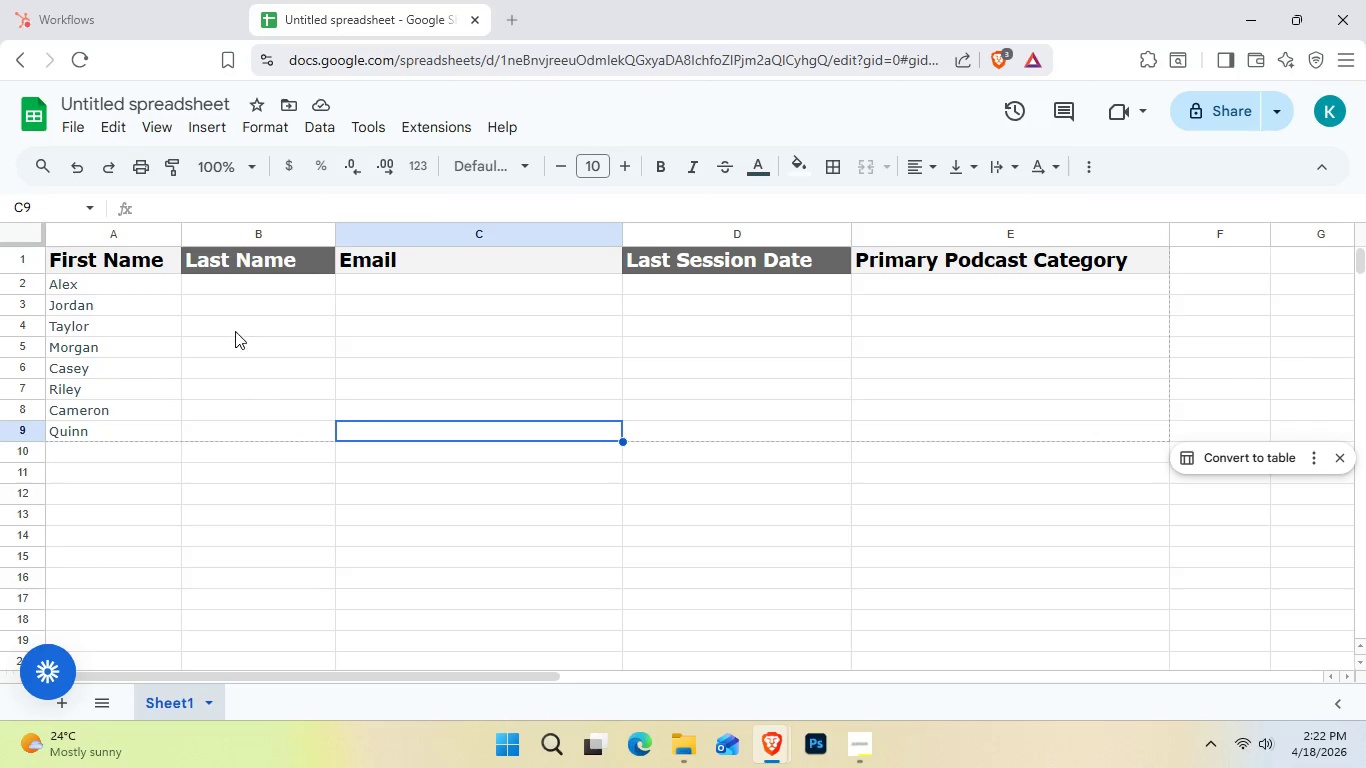 
left_click([245, 290])
 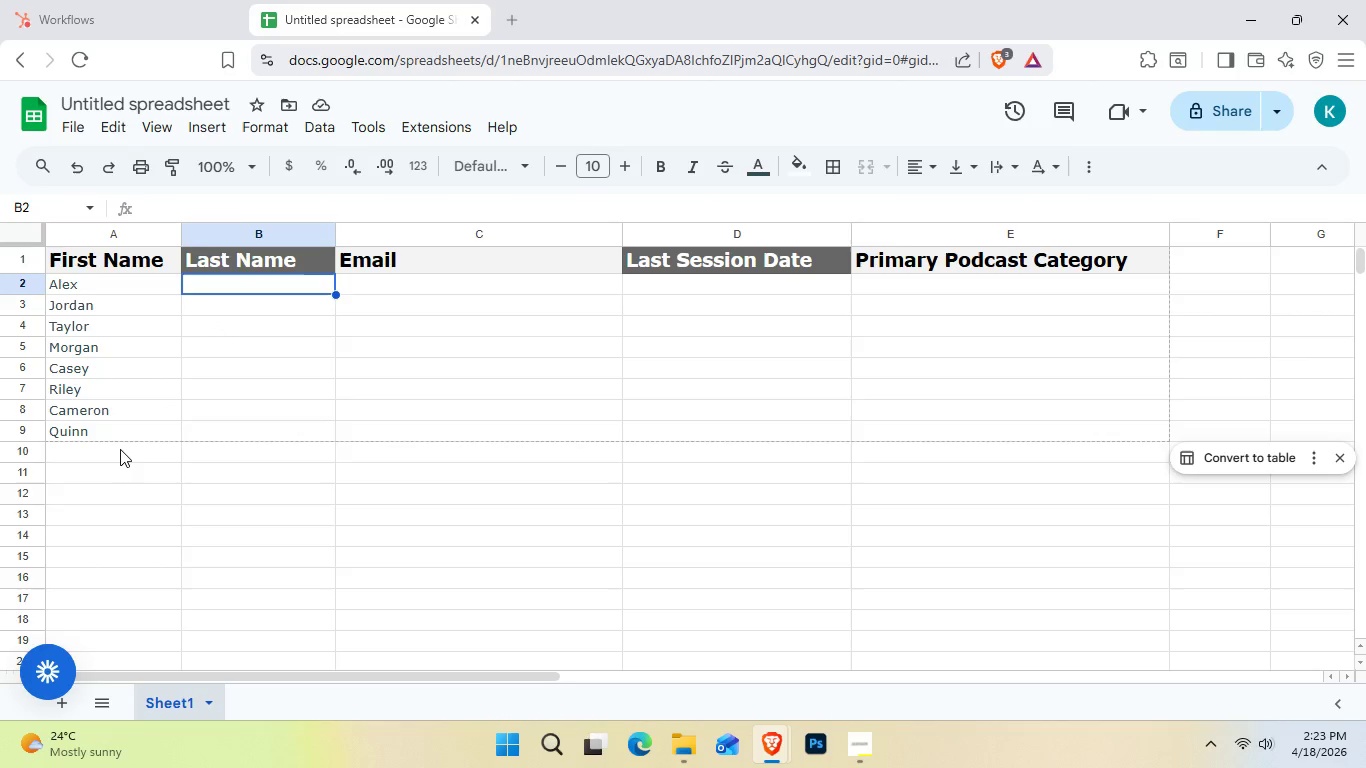 
double_click([120, 449])
 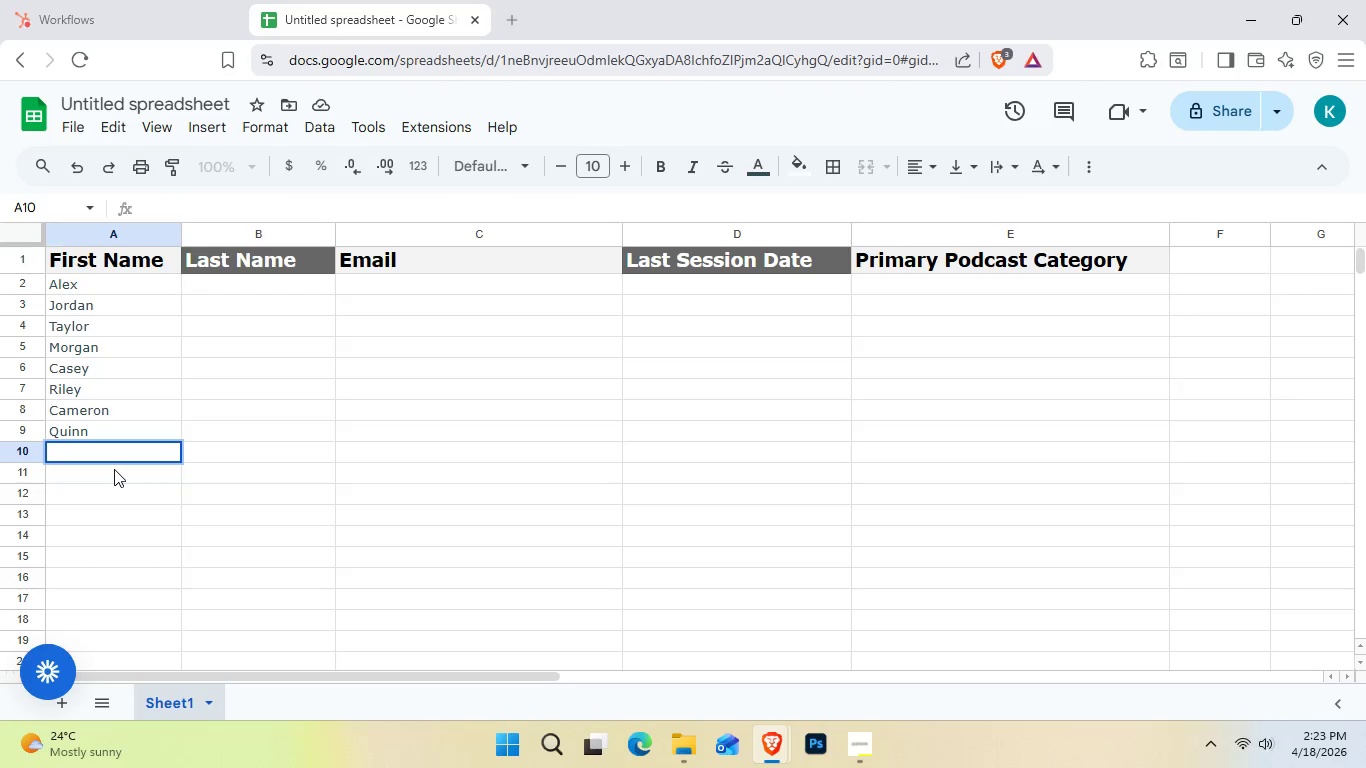 
type(Avr)
 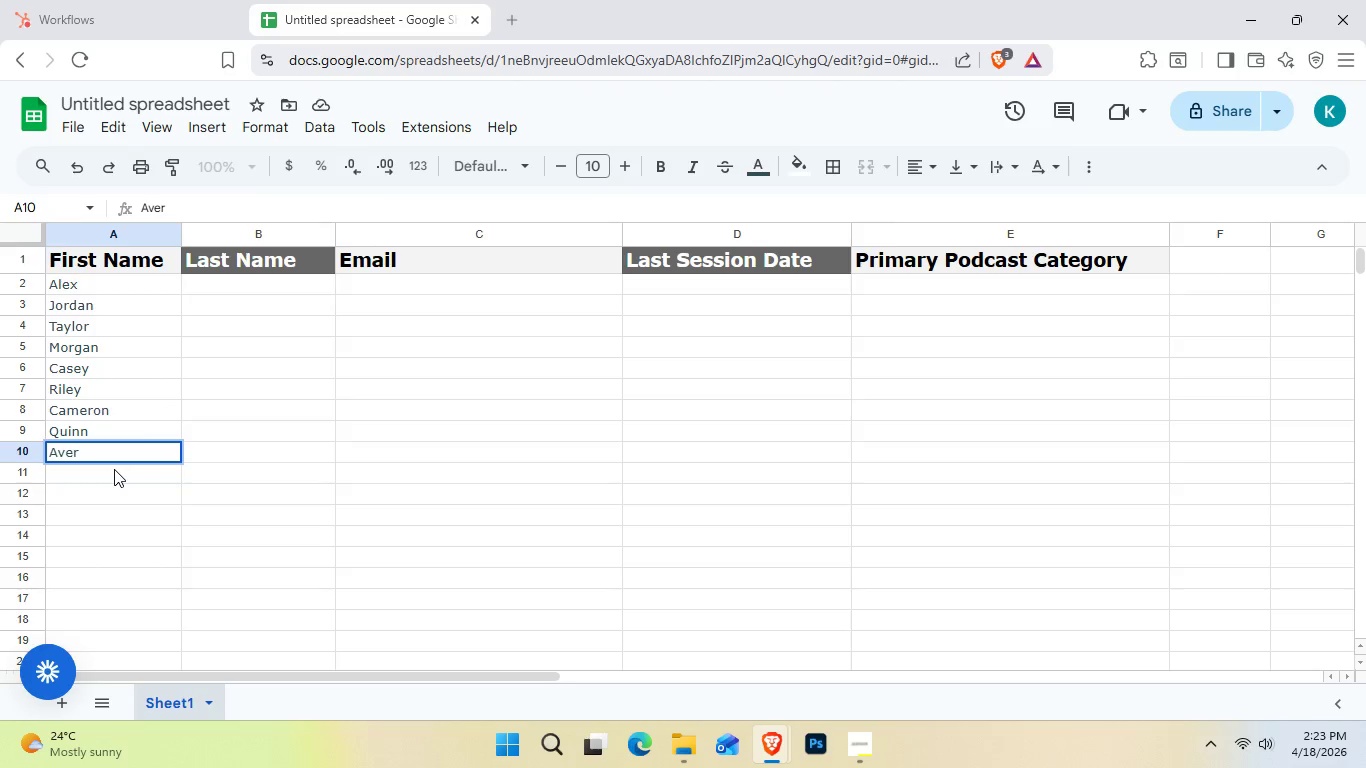 
hold_key(key=E, duration=0.31)
 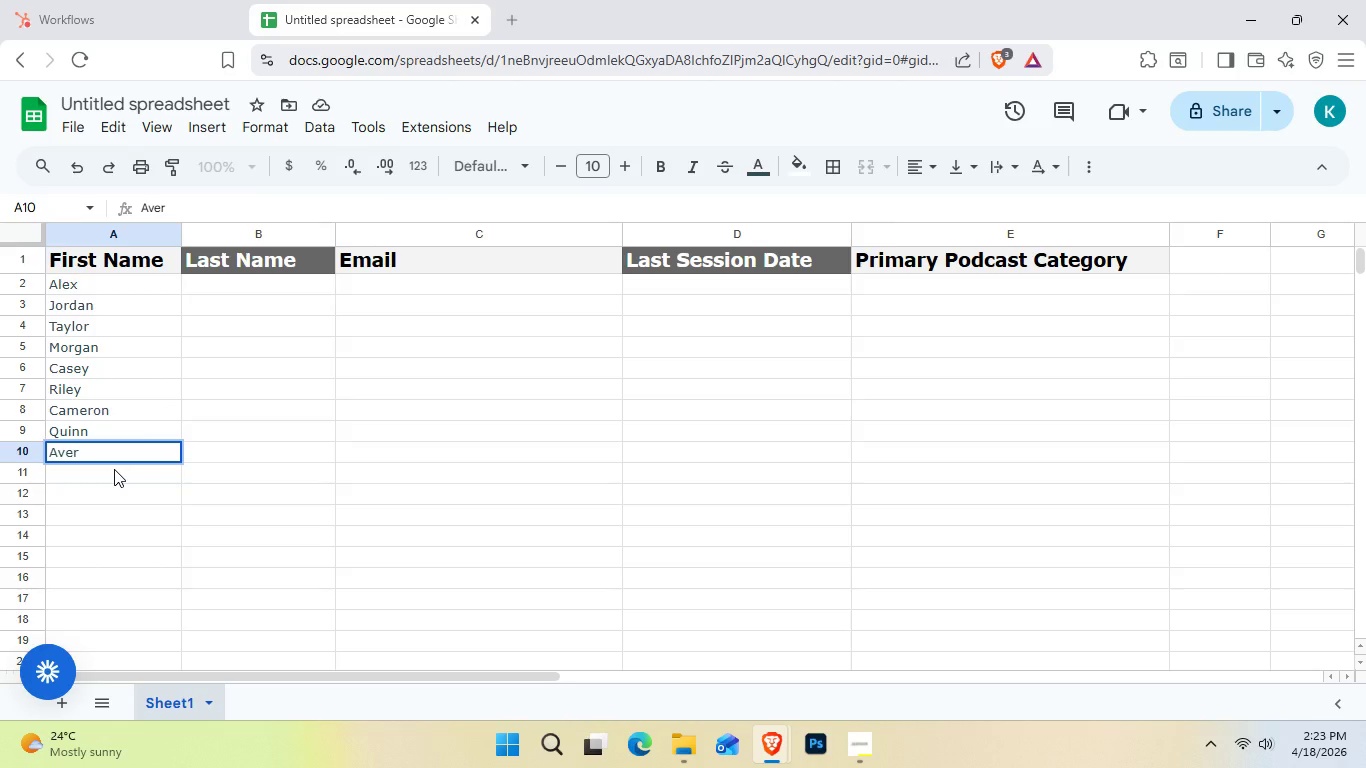 
hold_key(key=Y, duration=0.36)
 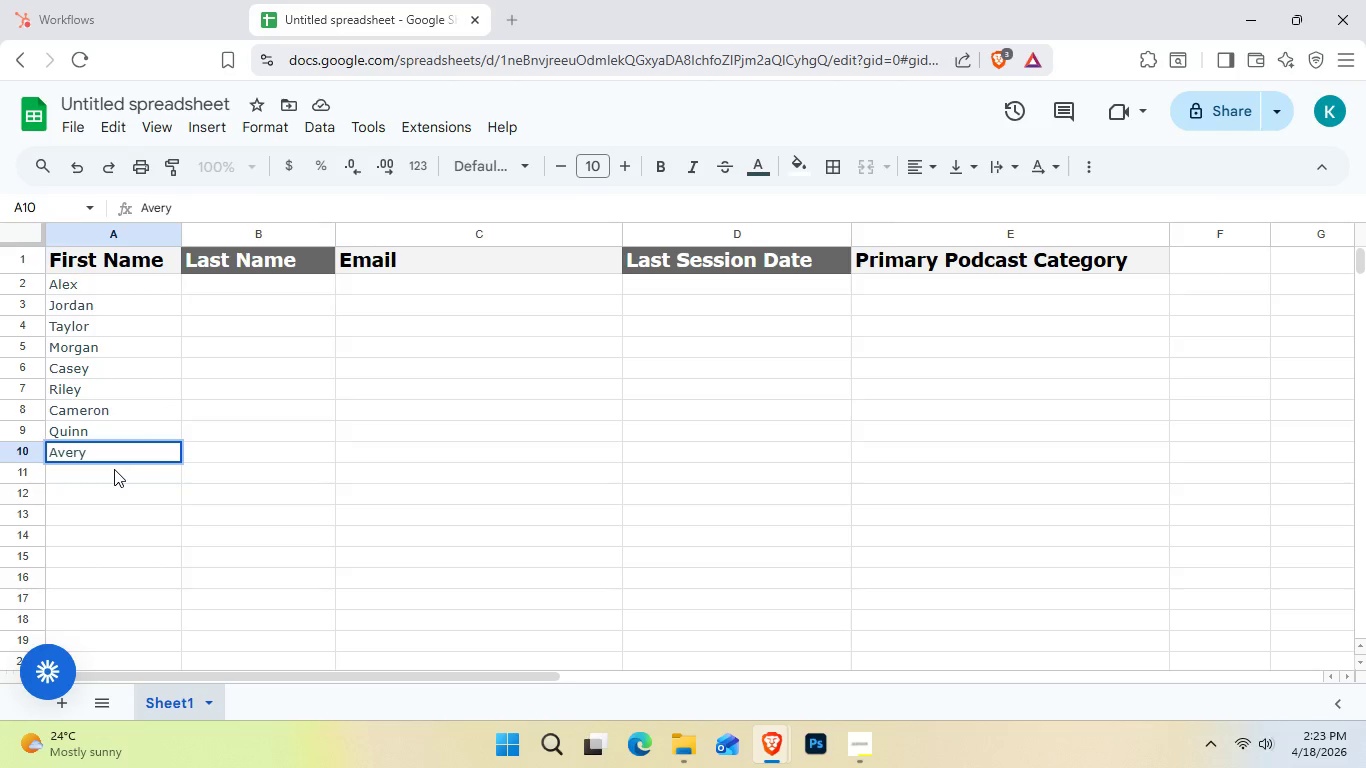 
wait(10.59)
 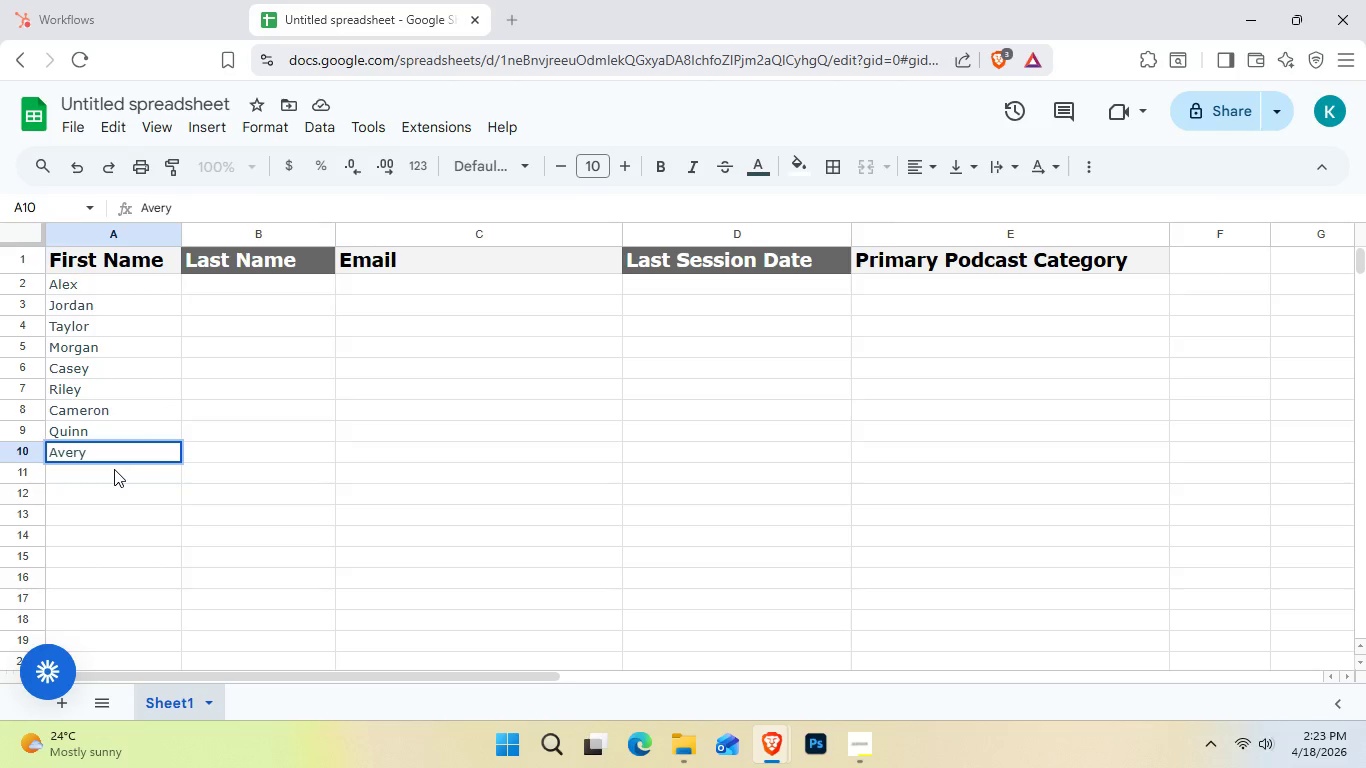 
key(Enter)
 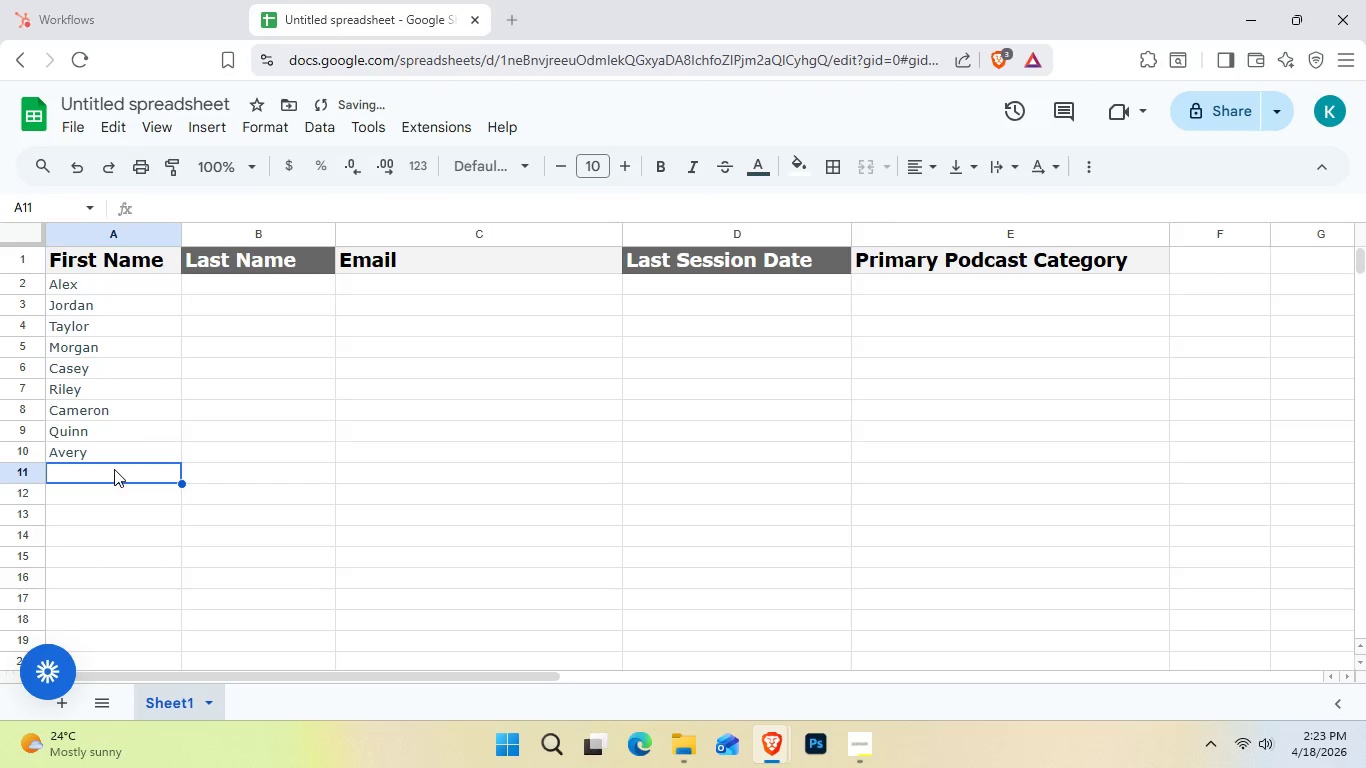 
key(Enter)
 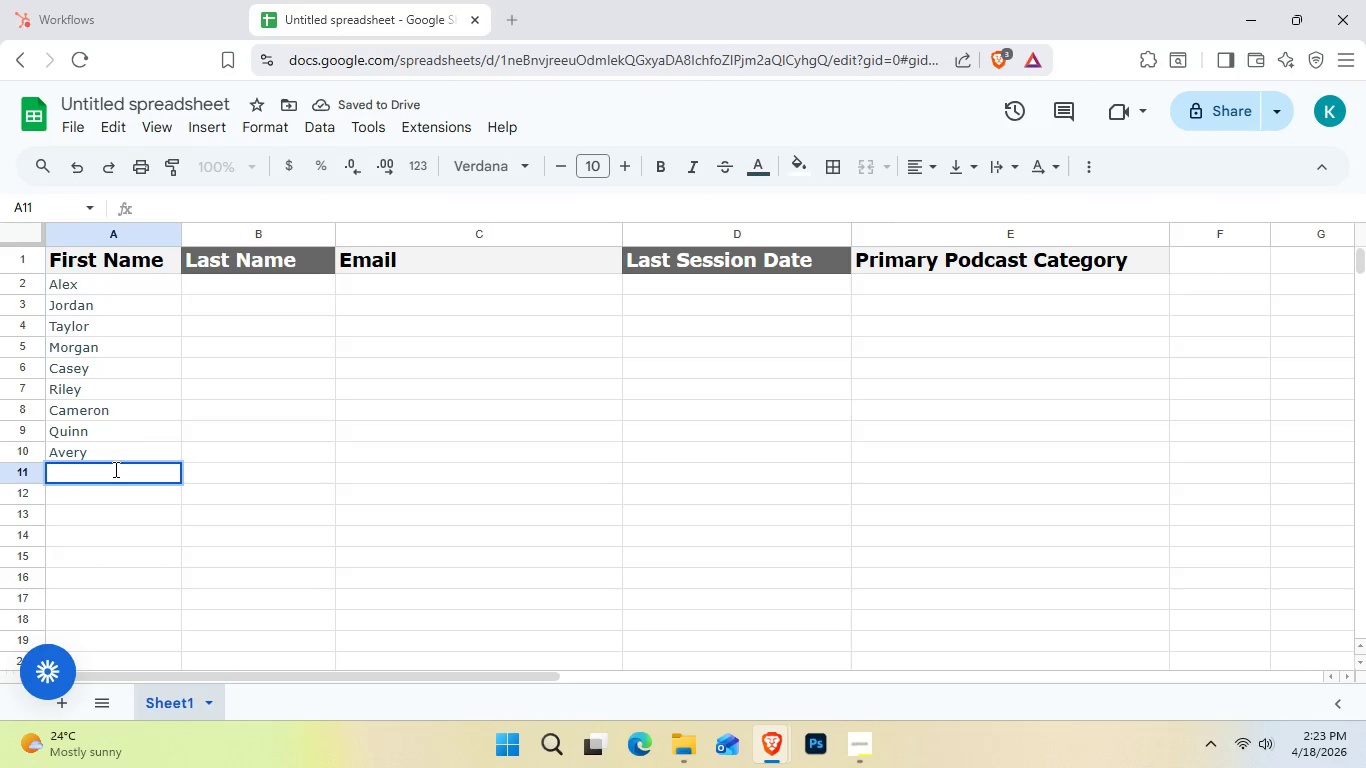 
double_click([114, 469])
 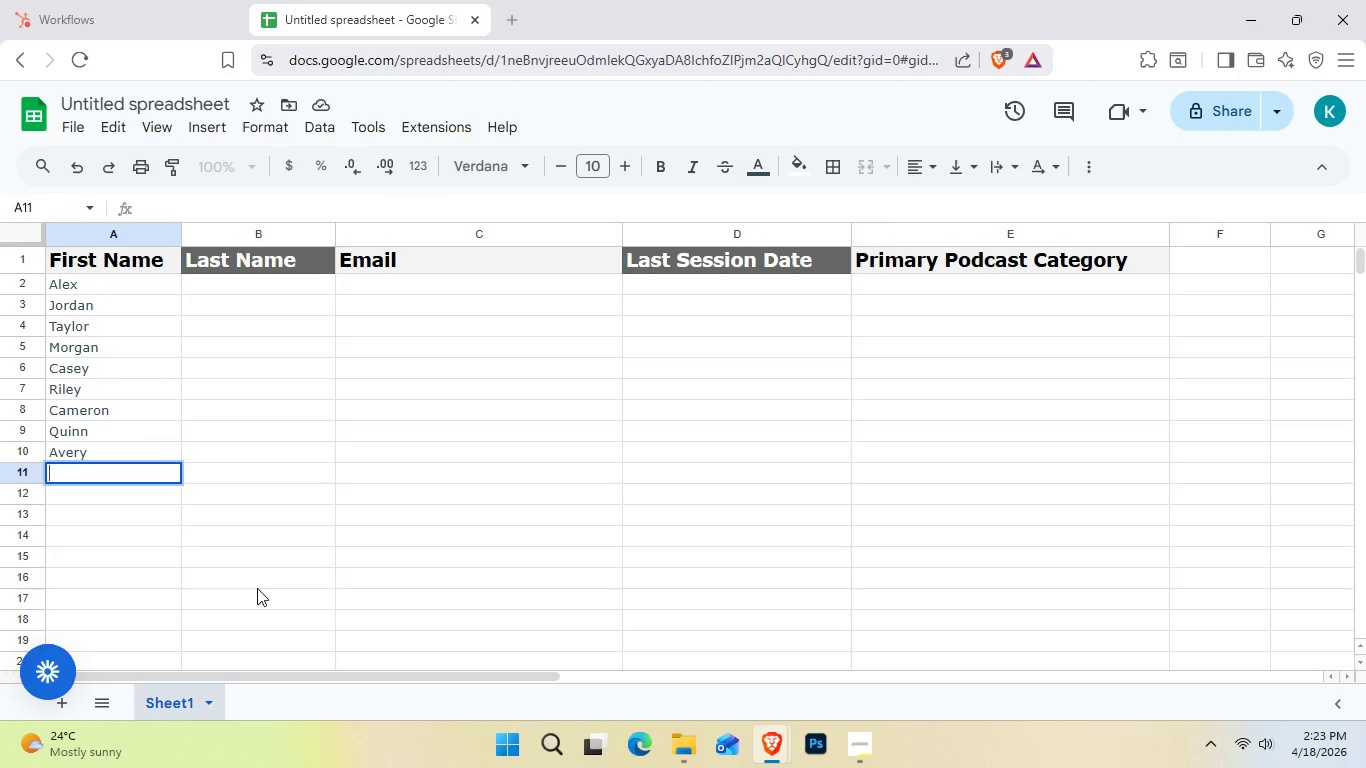 
wait(5.59)
 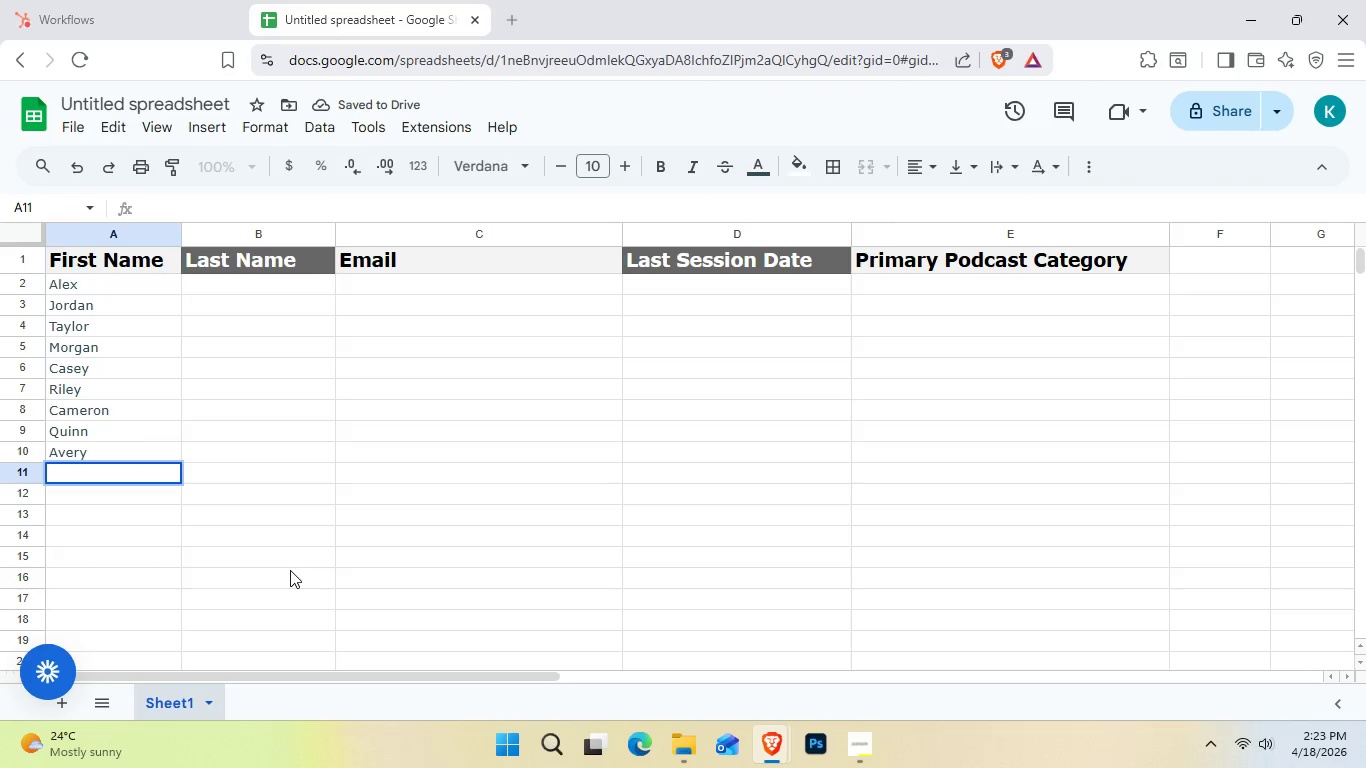 
type(Sk)
 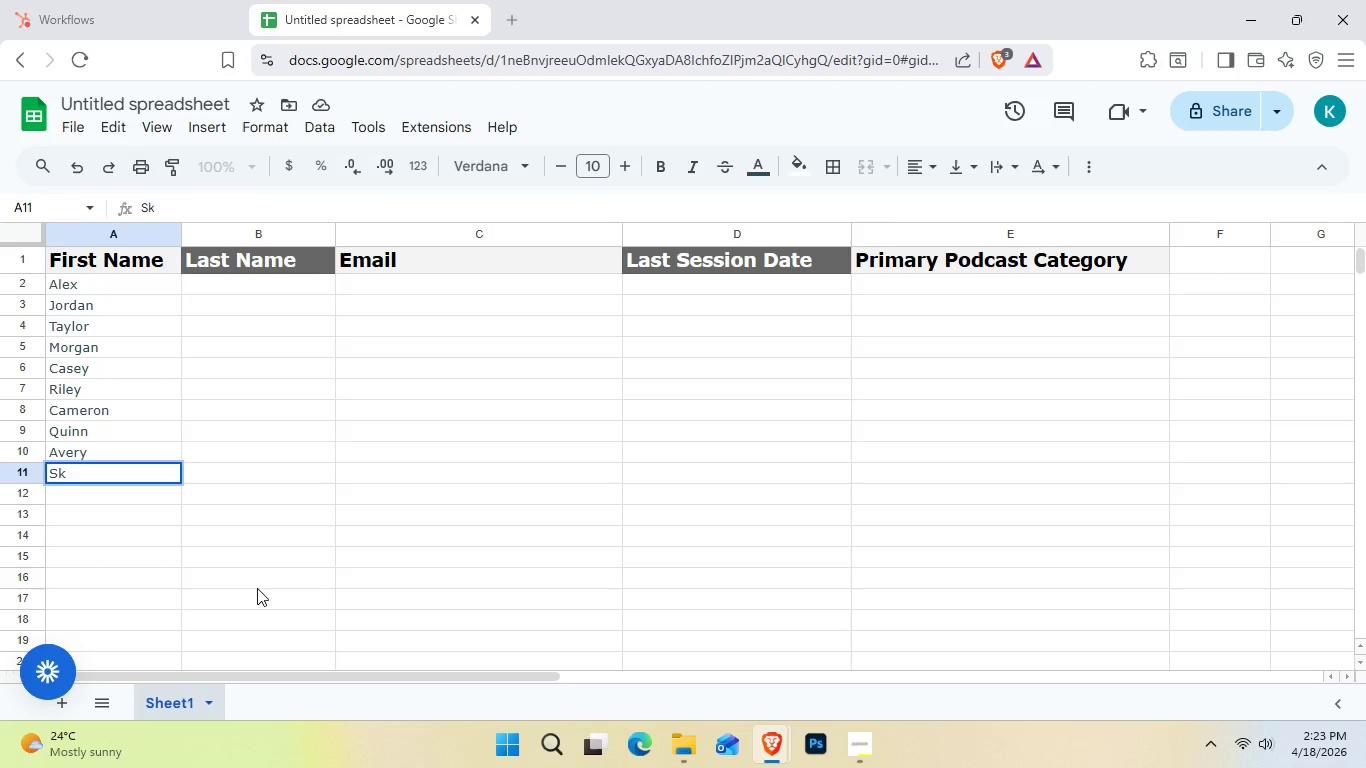 
hold_key(key=Y, duration=0.39)
 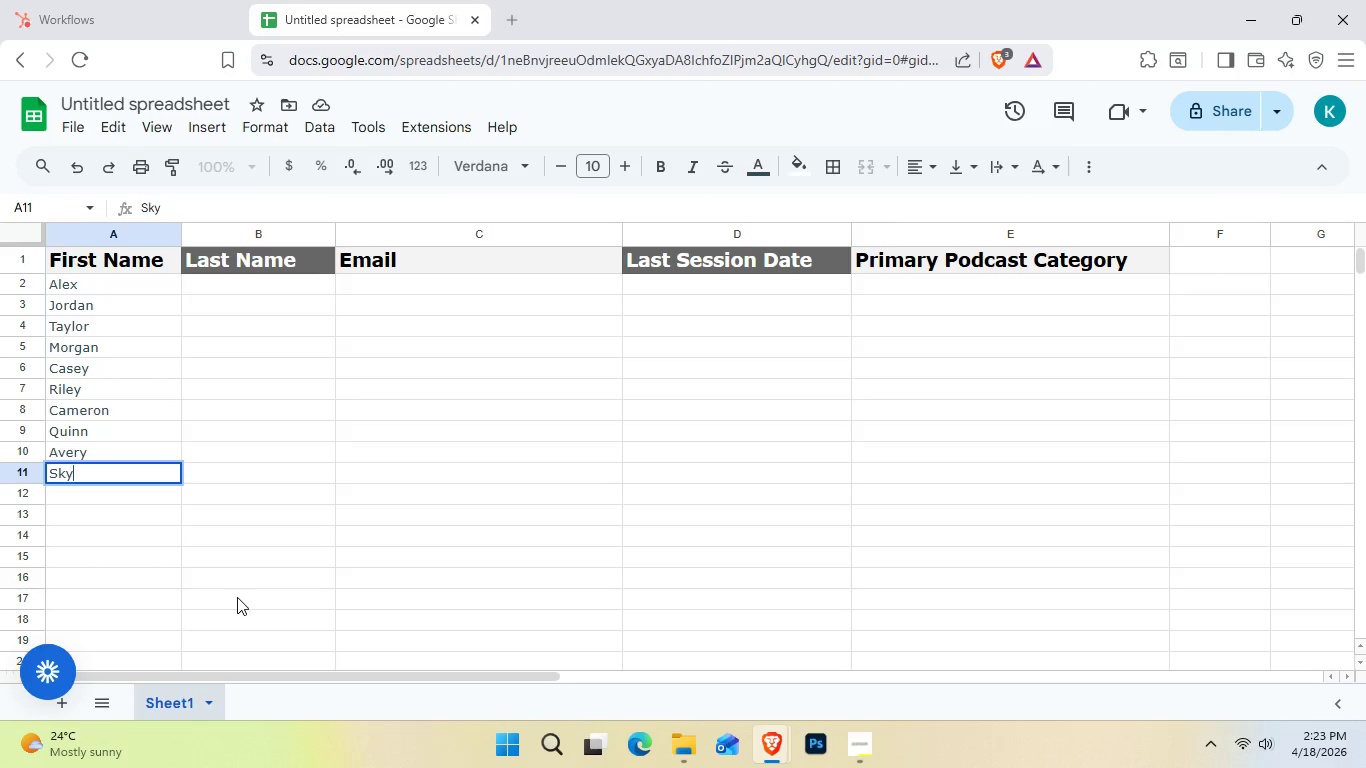 
key(L)
 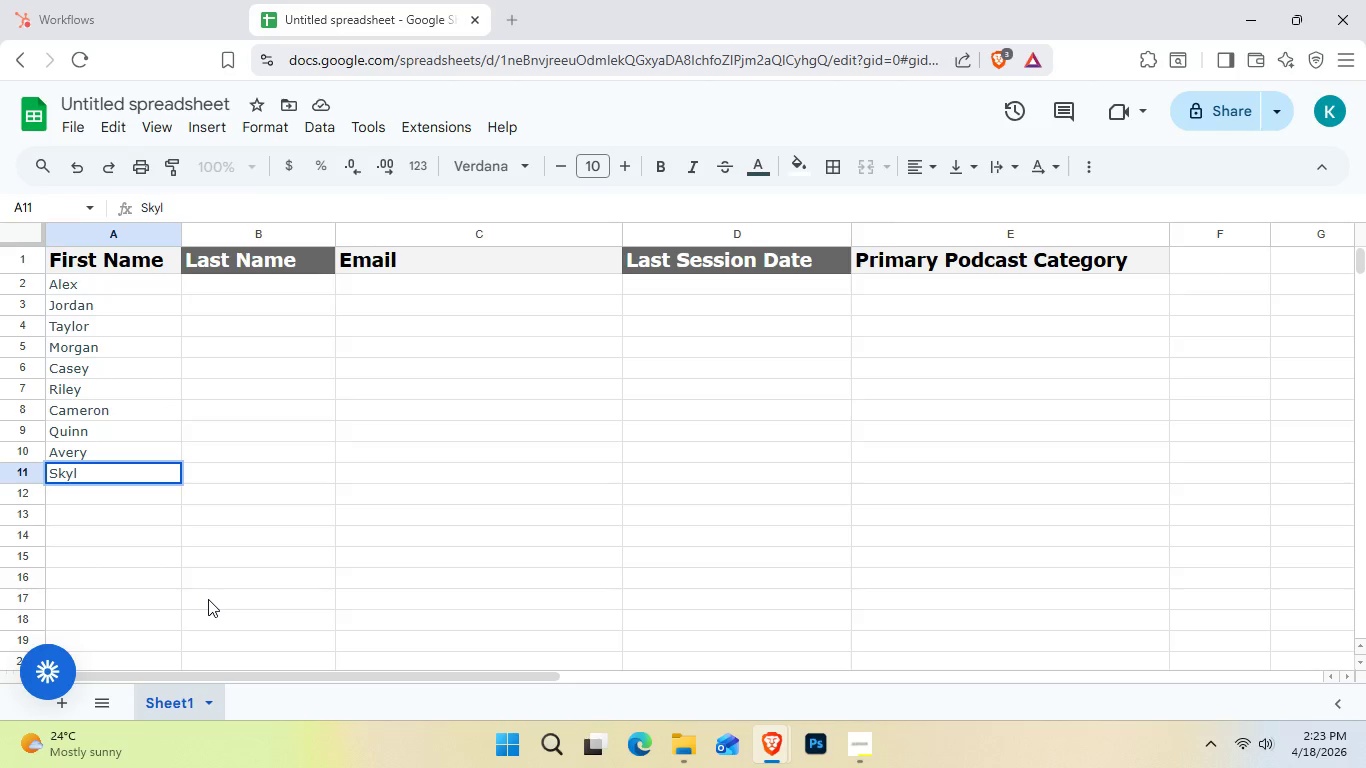 
type(rt)
 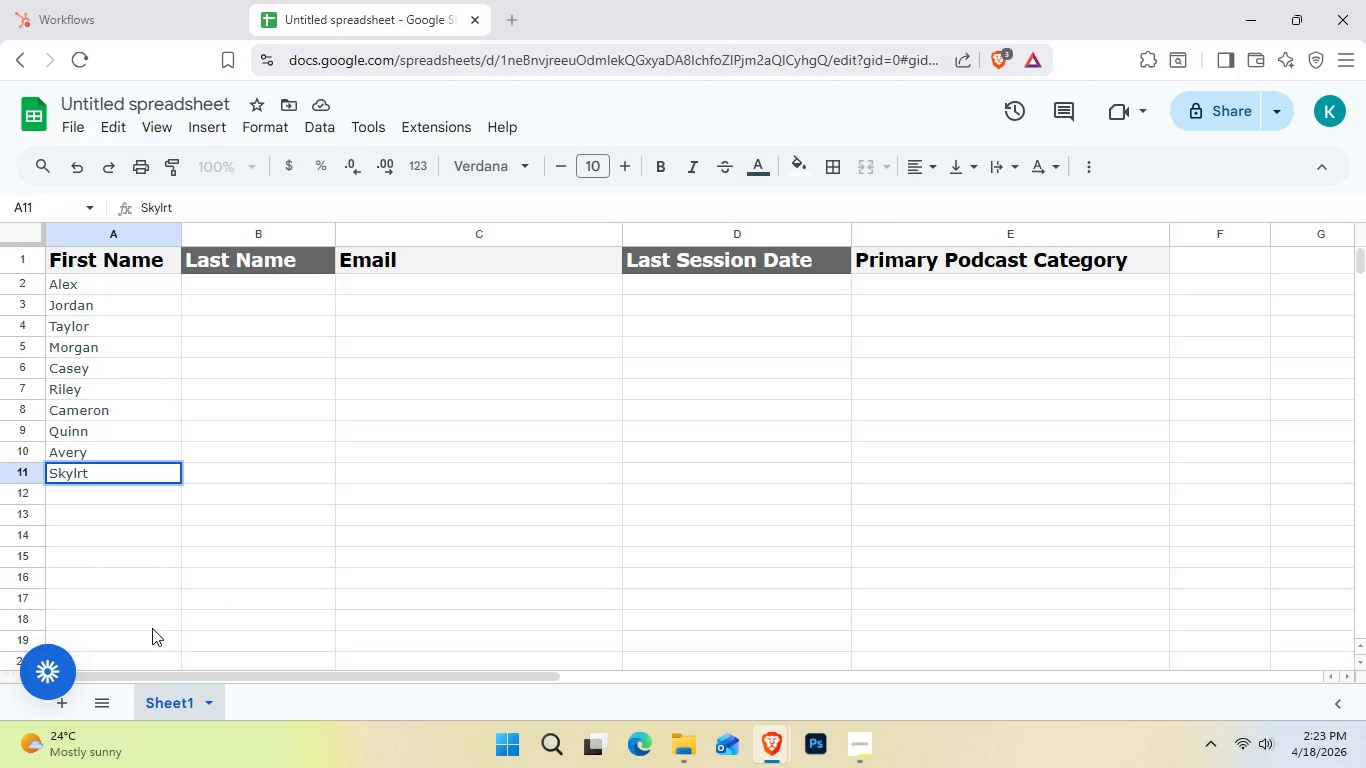 
key(Backspace)
key(Backspace)
type(er)
 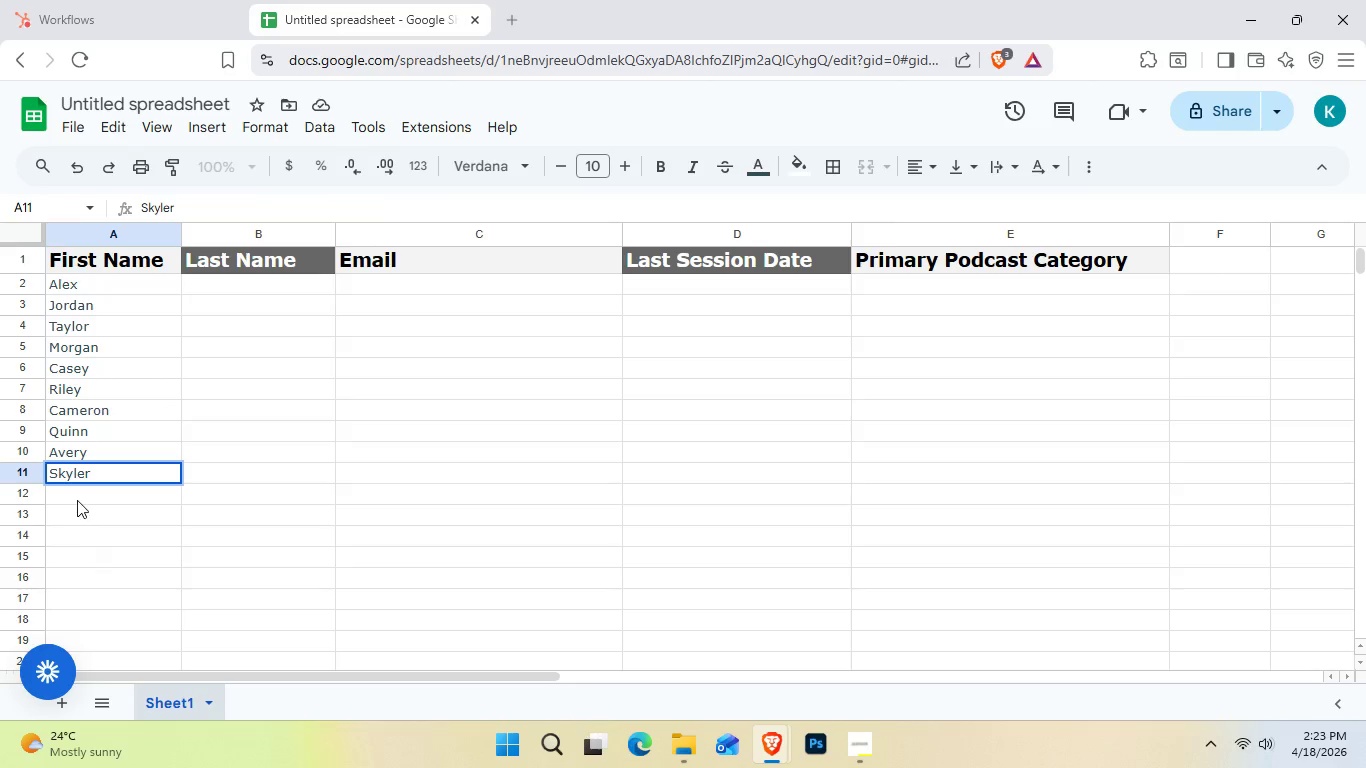 
wait(5.55)
 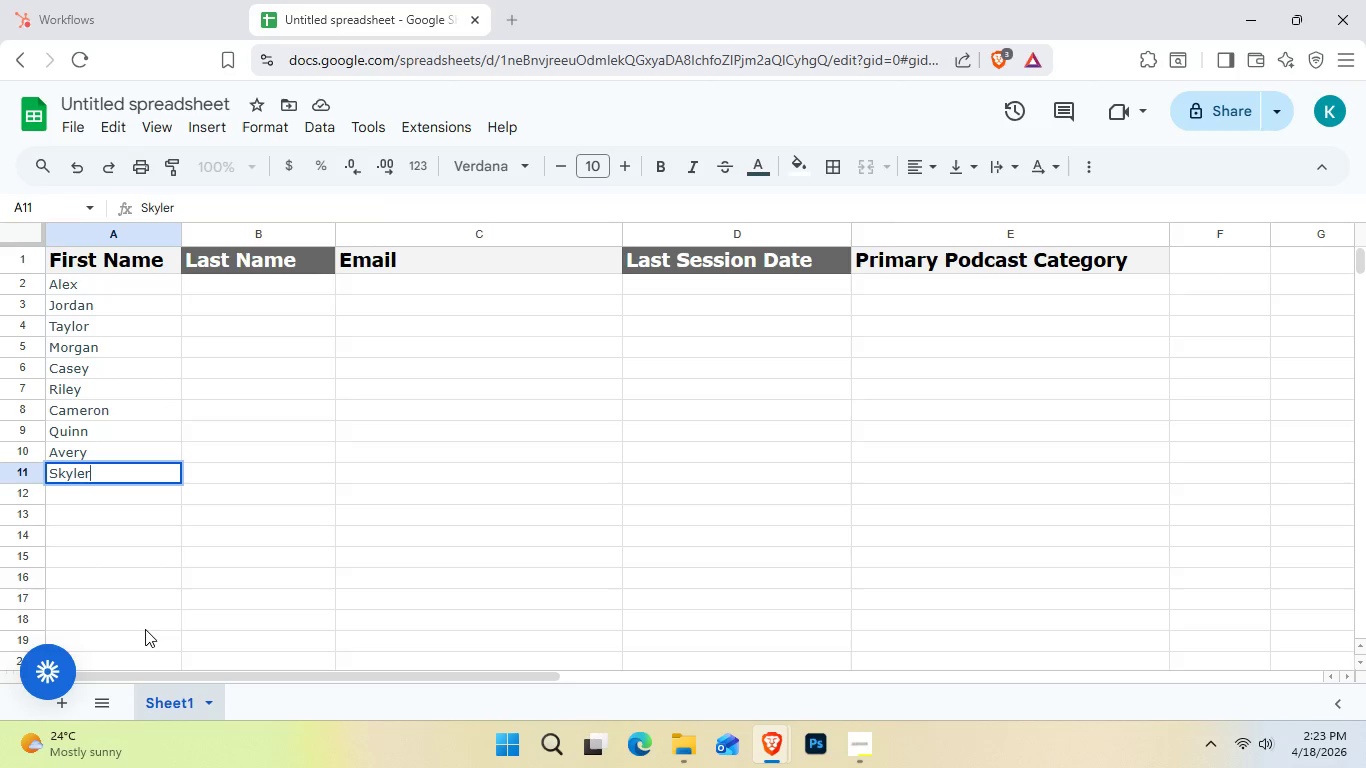 
double_click([78, 497])
 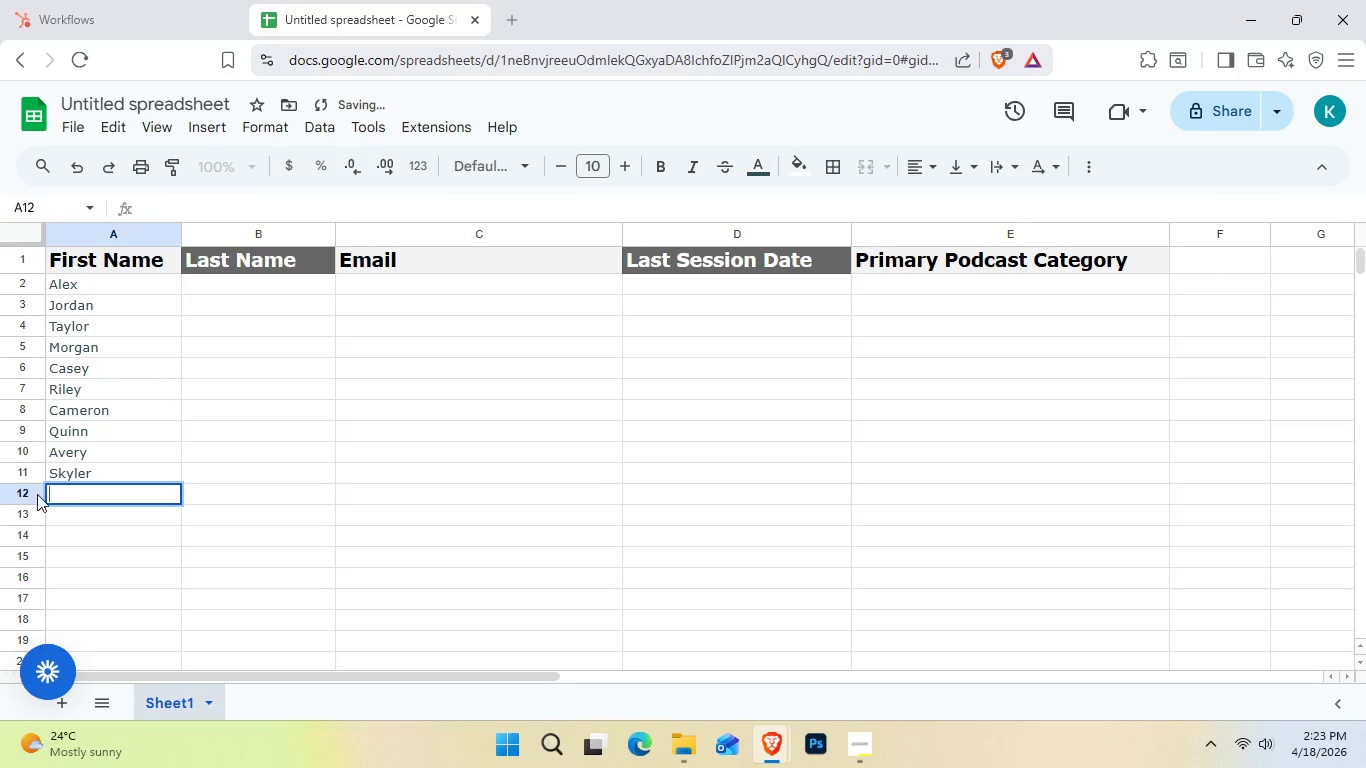 
hold_key(key=J, duration=0.38)
 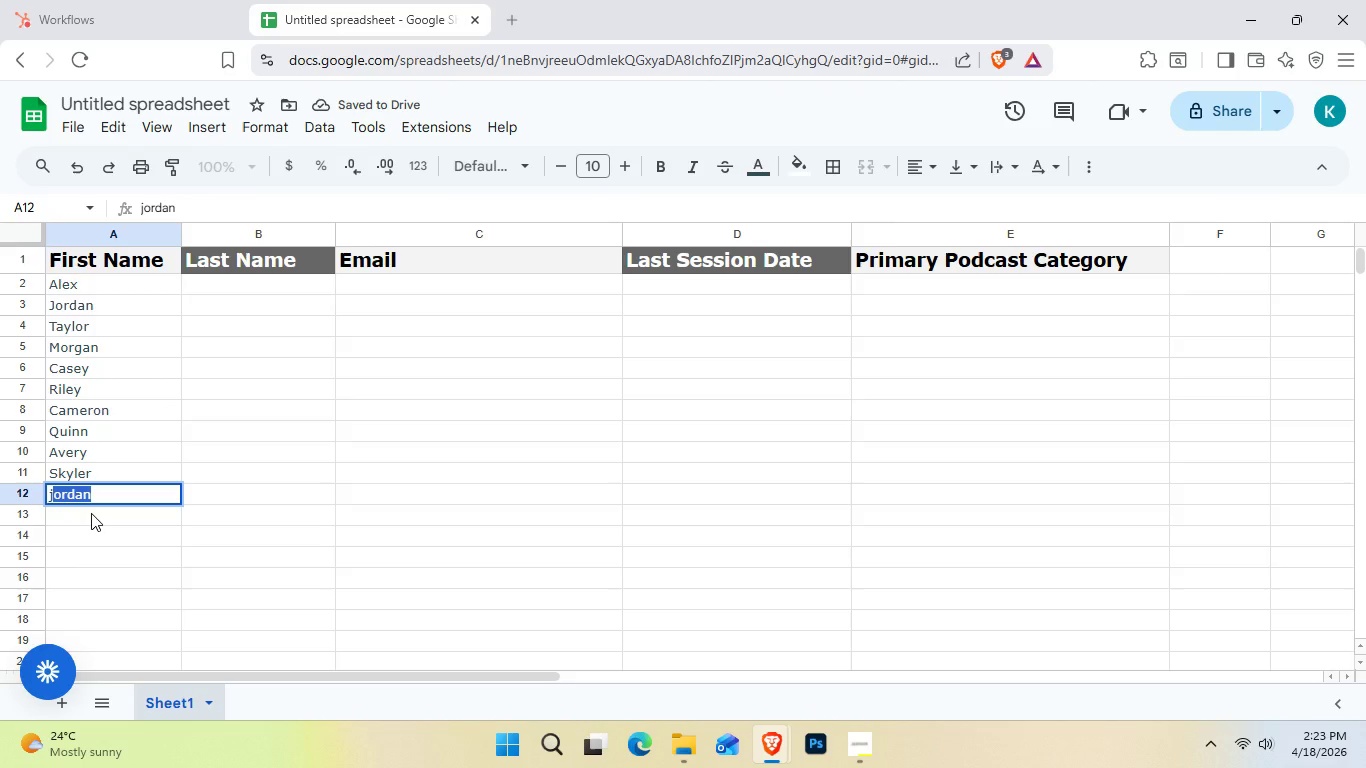 
key(Backspace)
 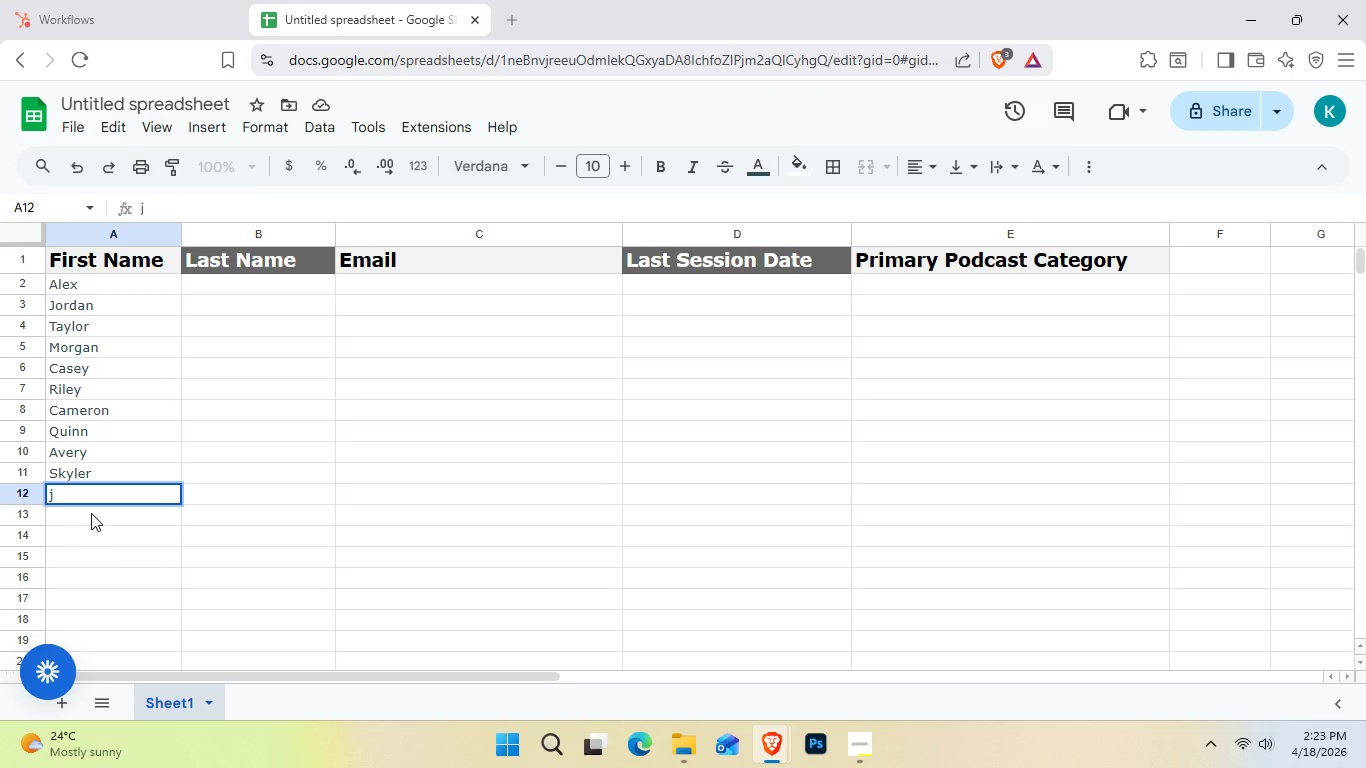 
key(Backspace)
 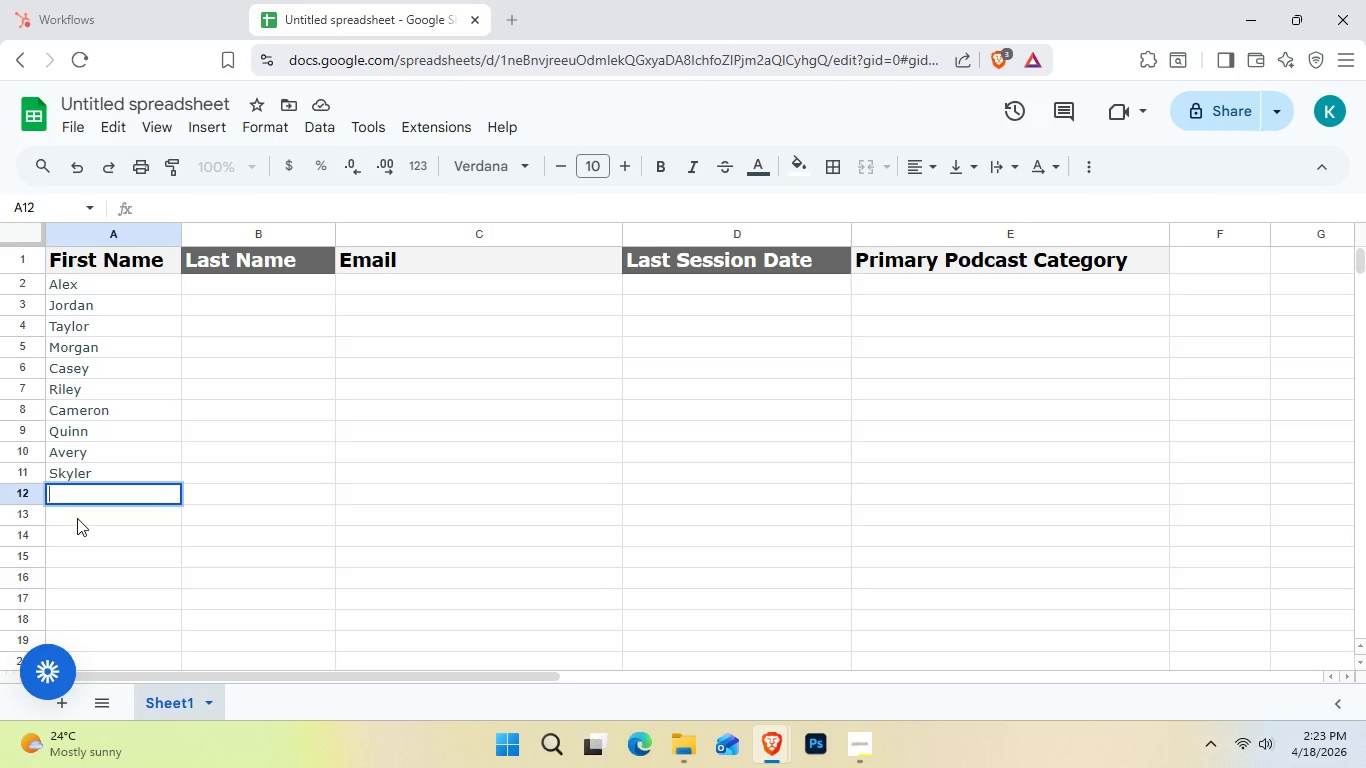 
key(Shift+J)
 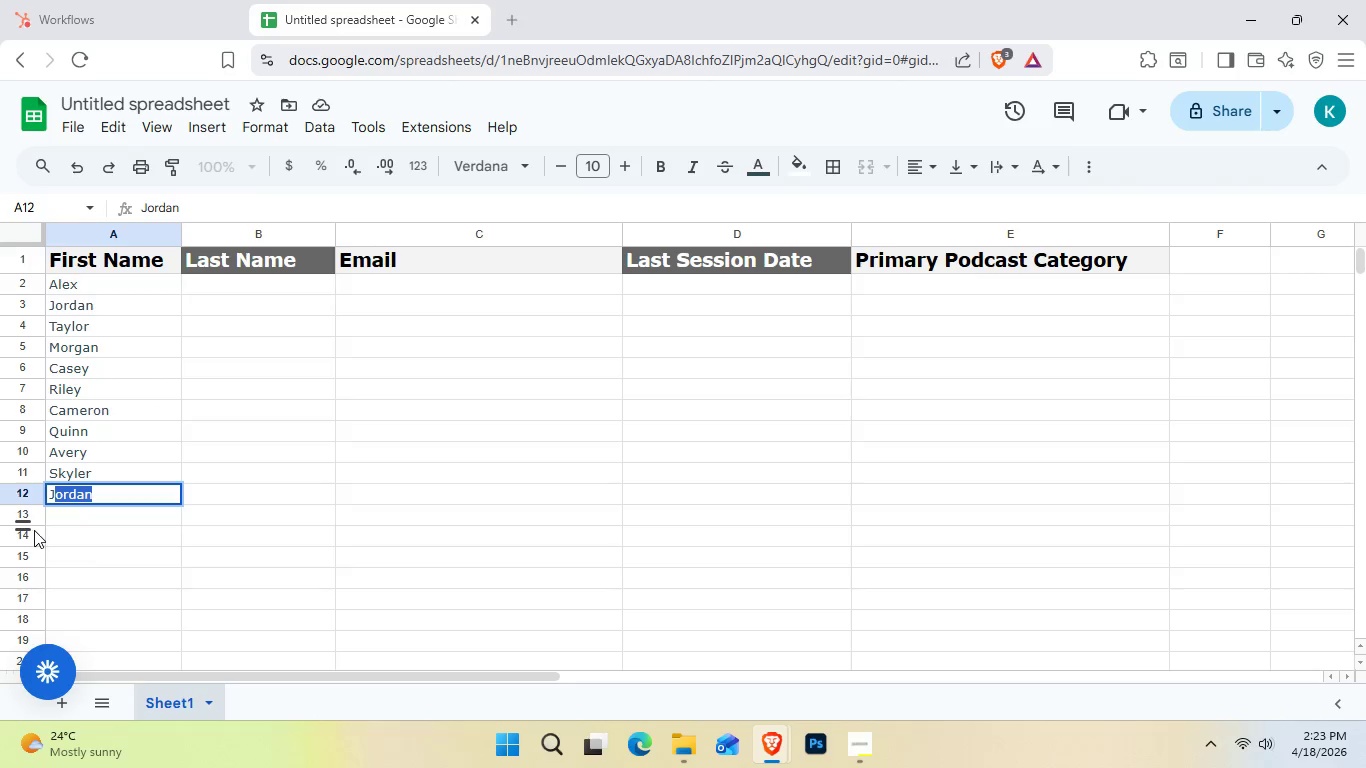 
wait(6.83)
 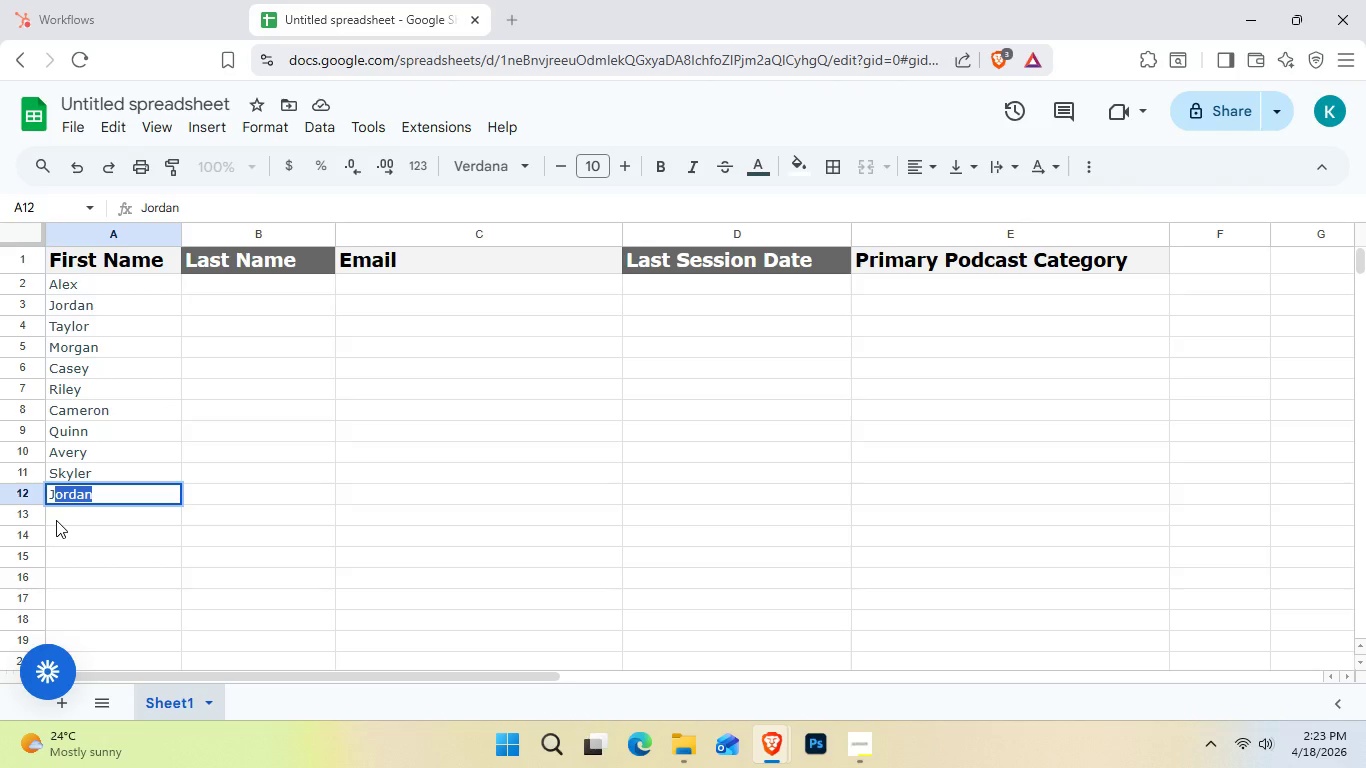 
type(es)
 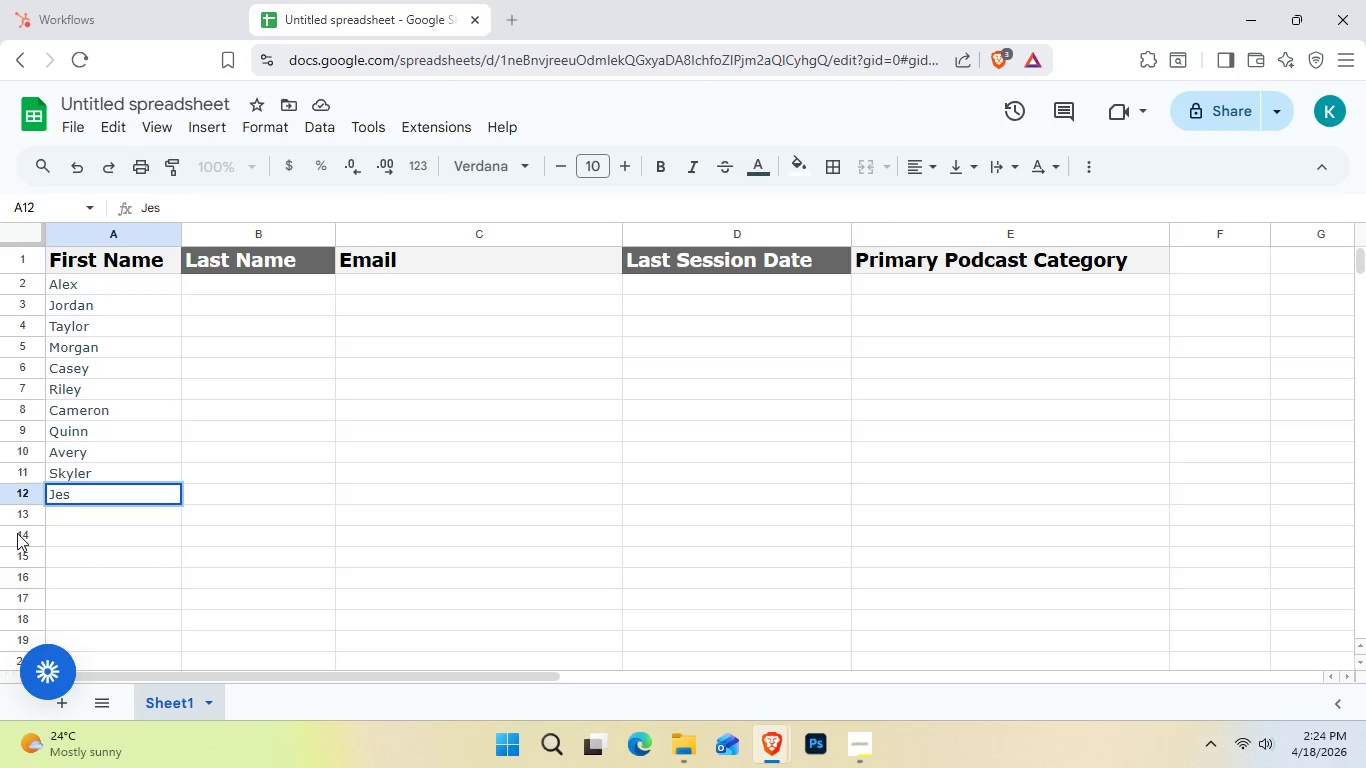 
key(S)
 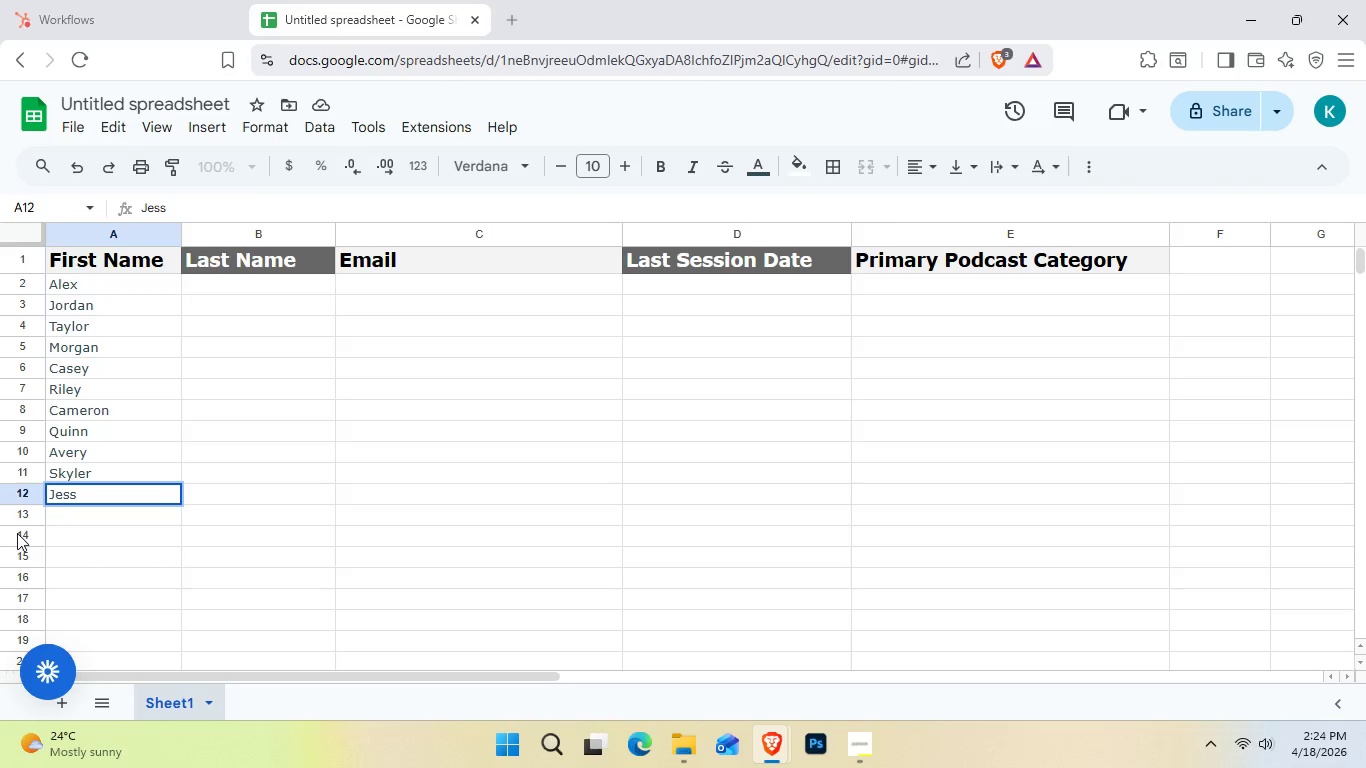 
key(E)
 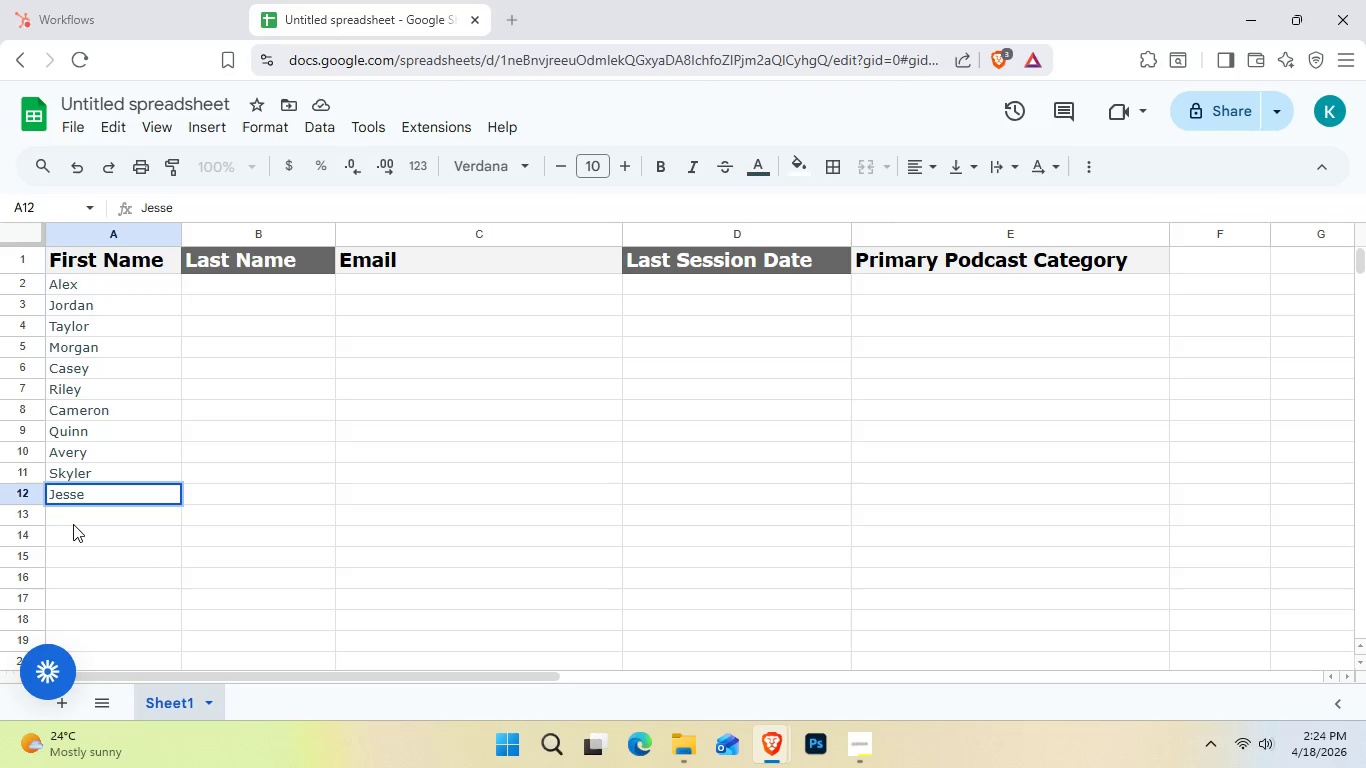 
left_click([73, 524])
 